 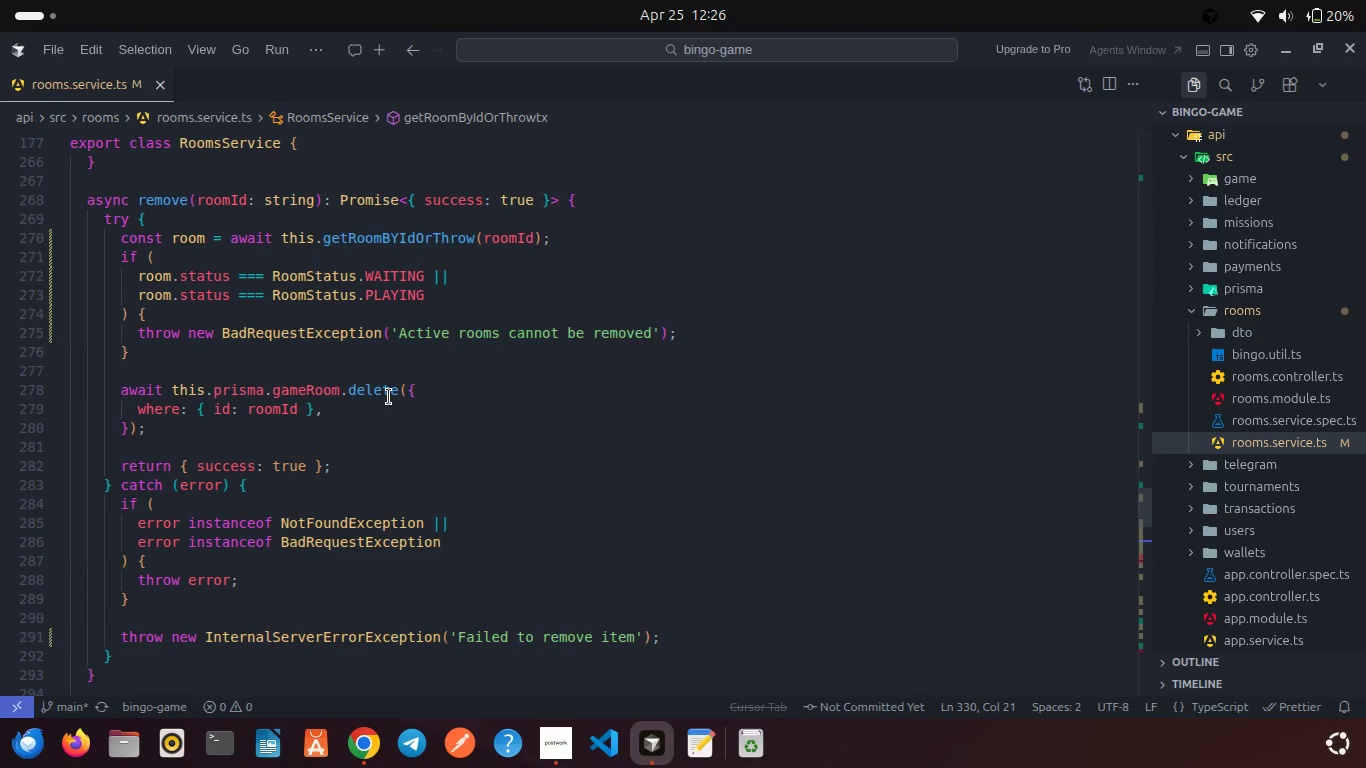 
scroll: coordinate [221, 508], scroll_direction: down, amount: 4.0
 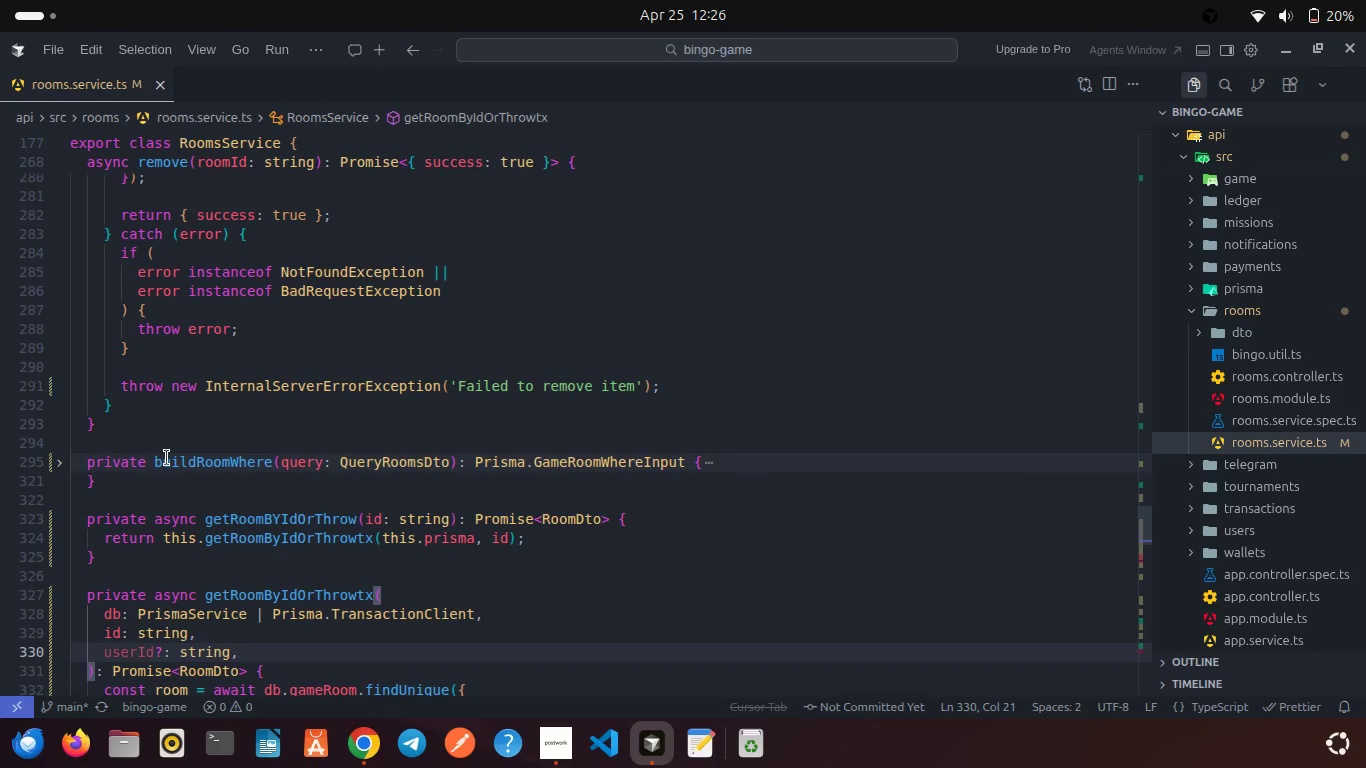 
left_click([167, 458])
 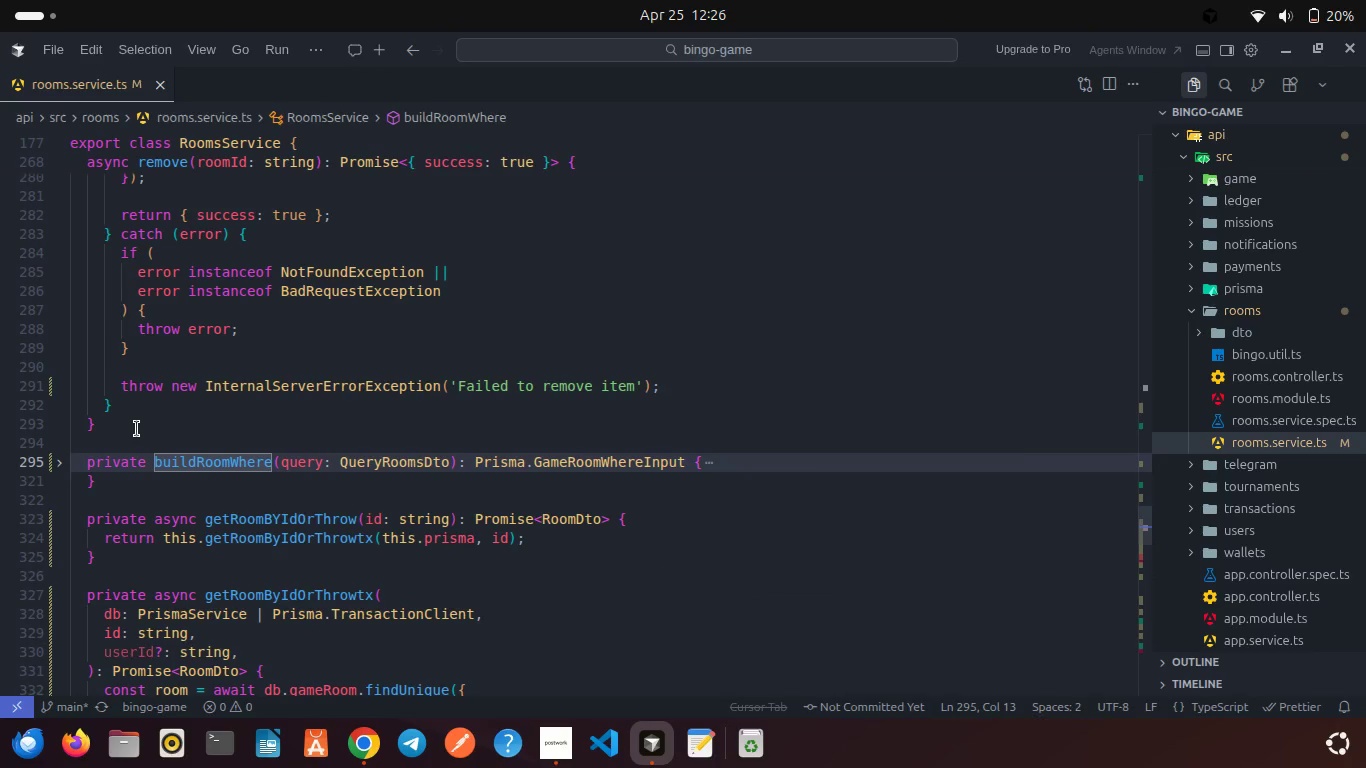 
left_click([137, 429])
 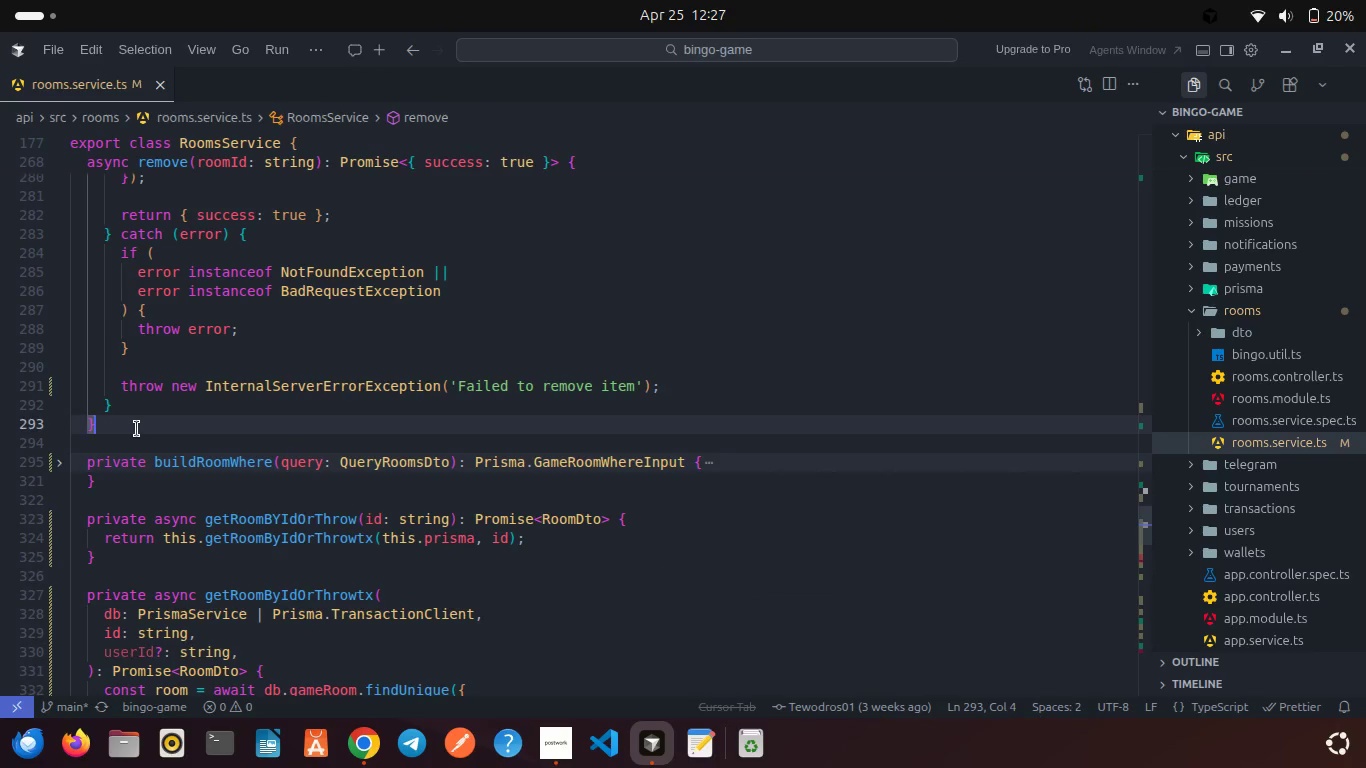 
key(Enter)
 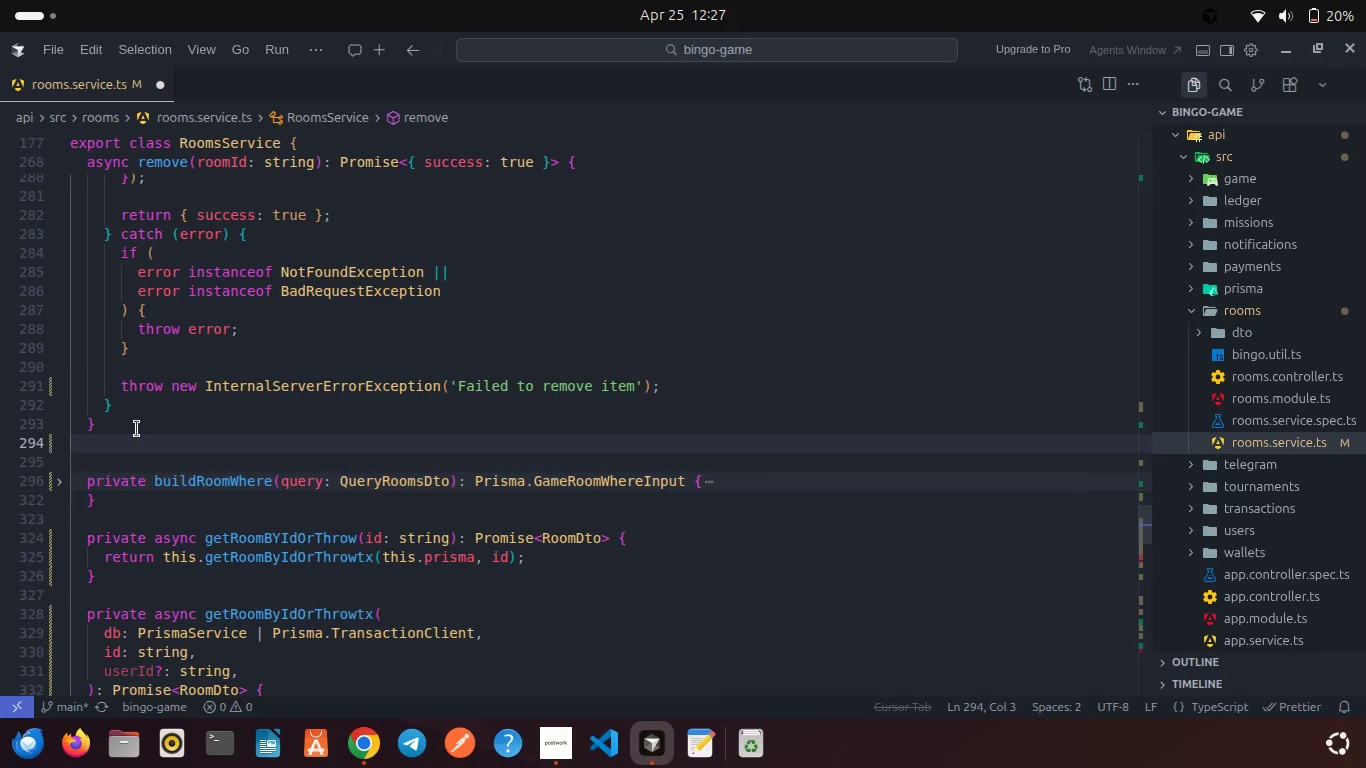 
key(Enter)
 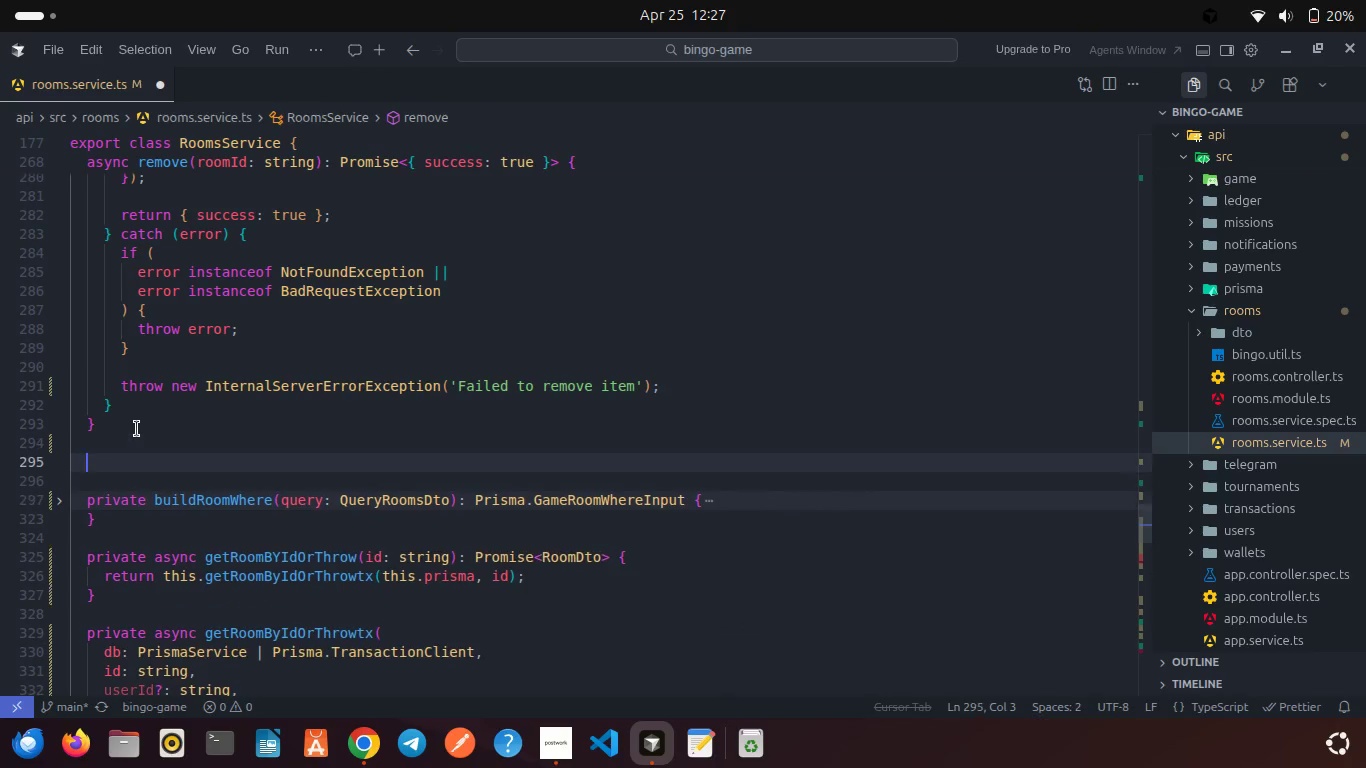 
type(async cancelByAdmin(): Promise<RoomDto>{)
 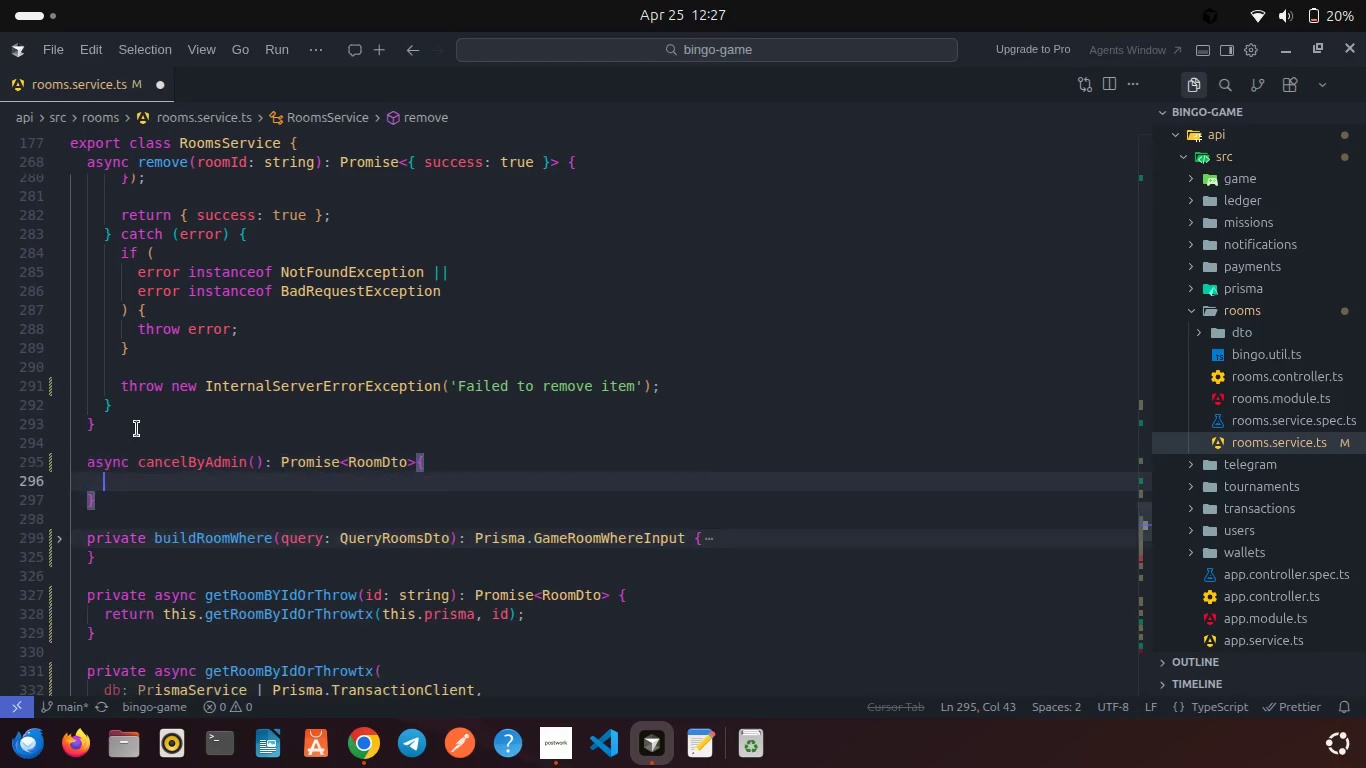 
 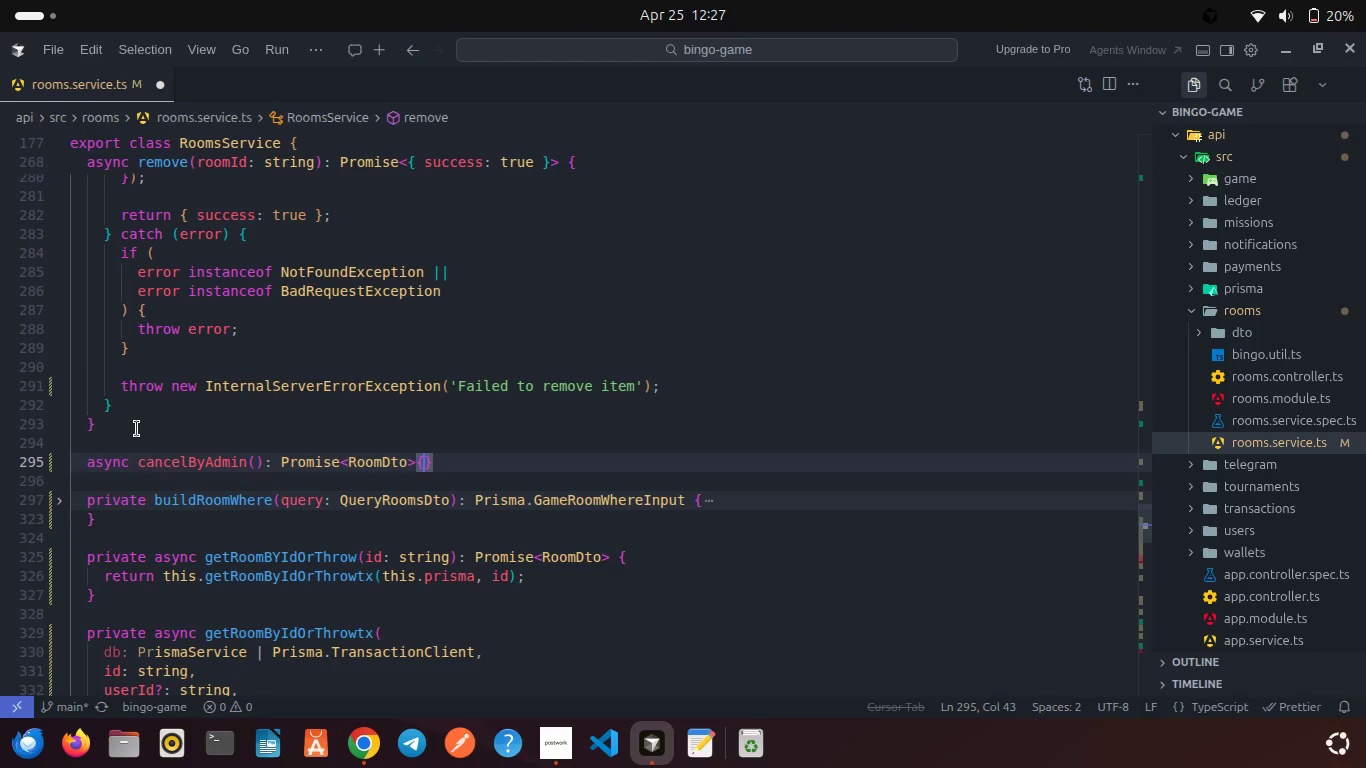 
key(Enter)
 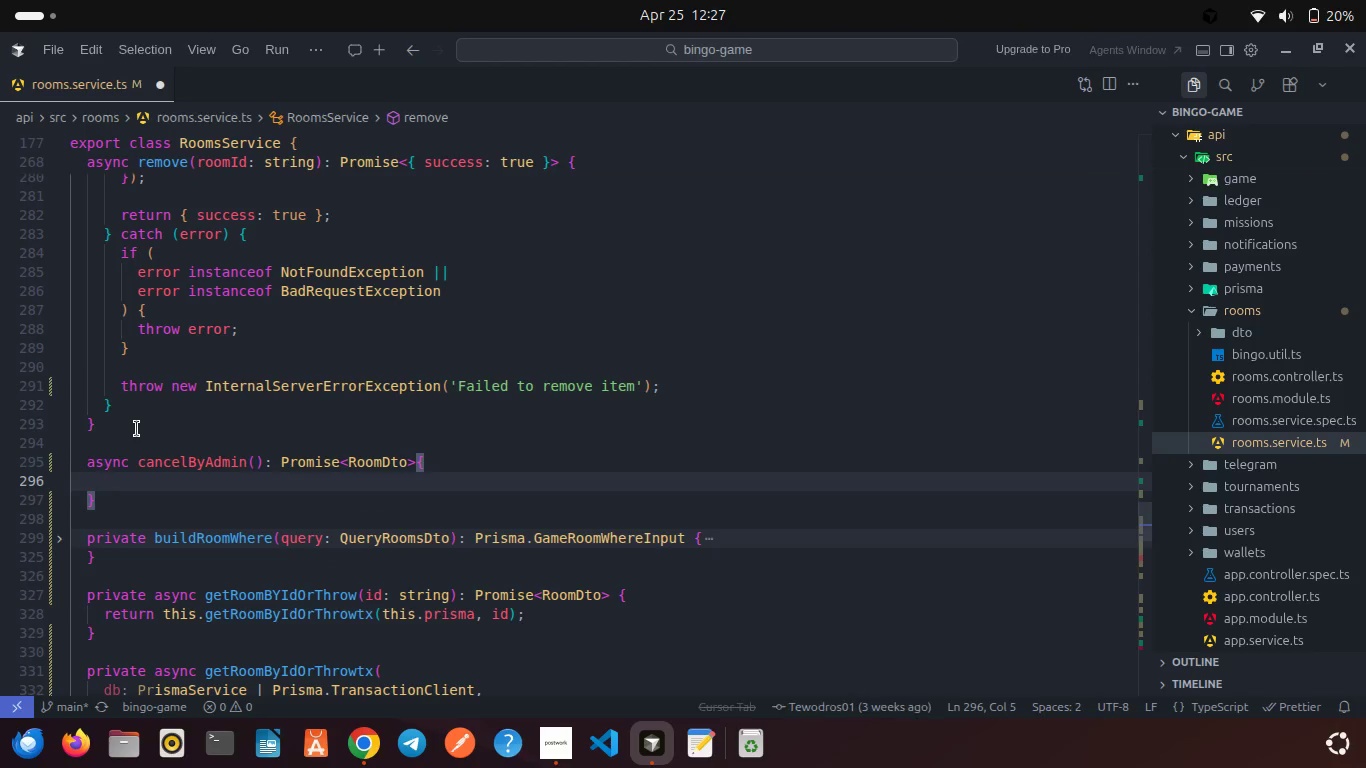 
key(ArrowDown)
 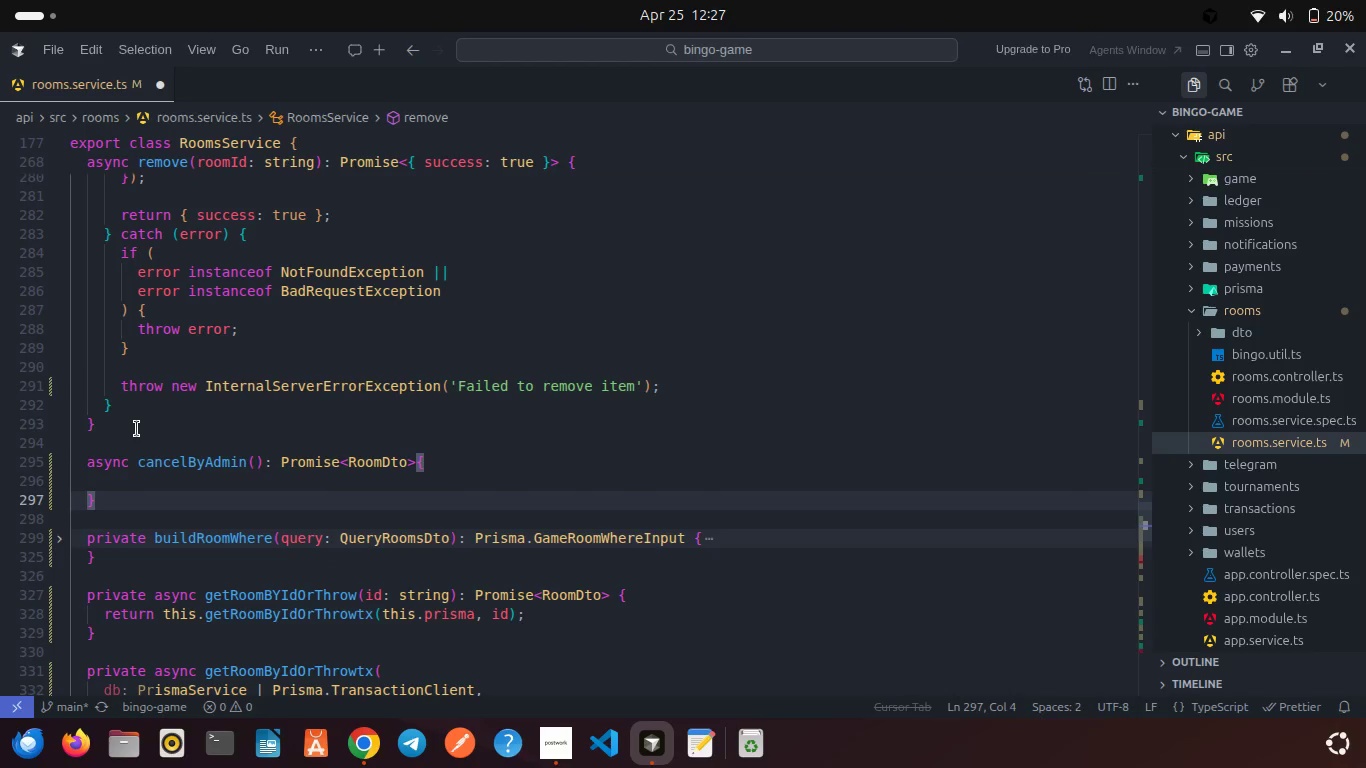 
key(ArrowUp)
 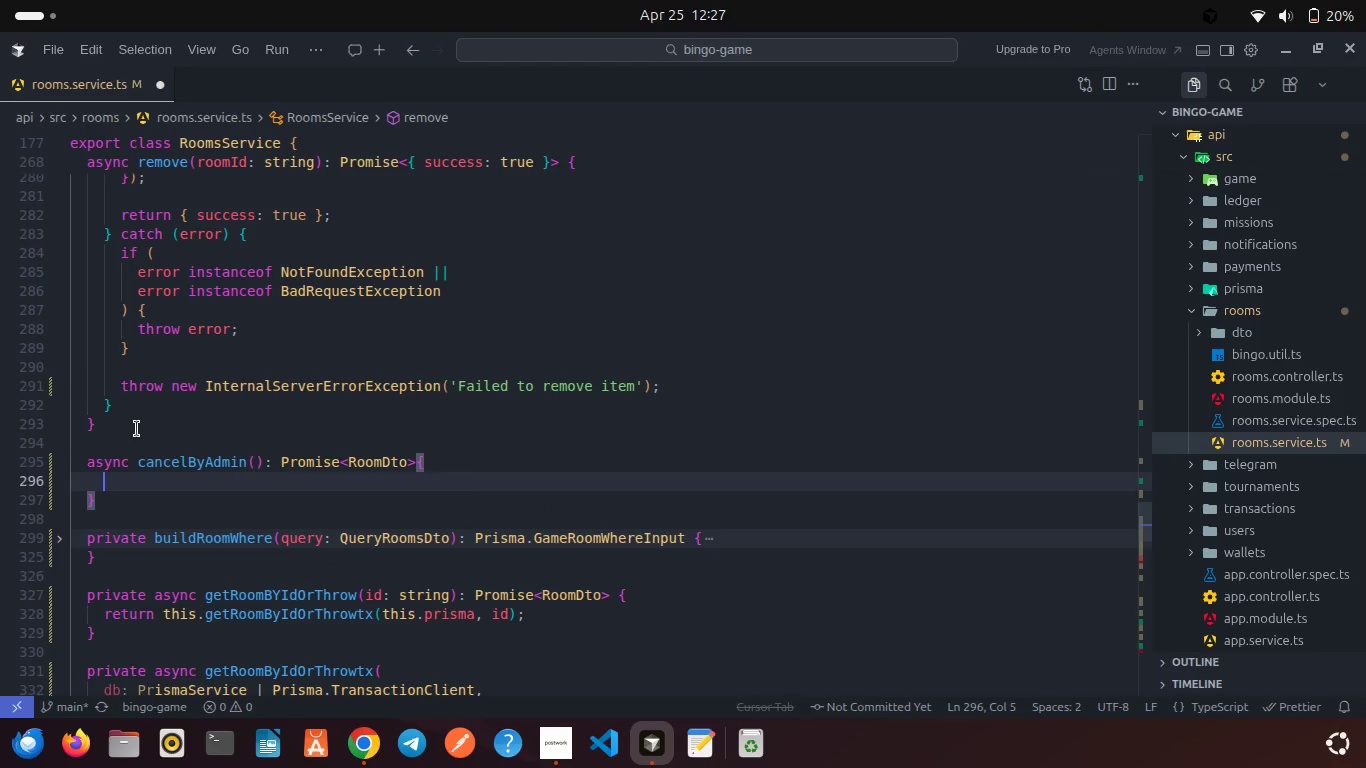 
type(try{)
 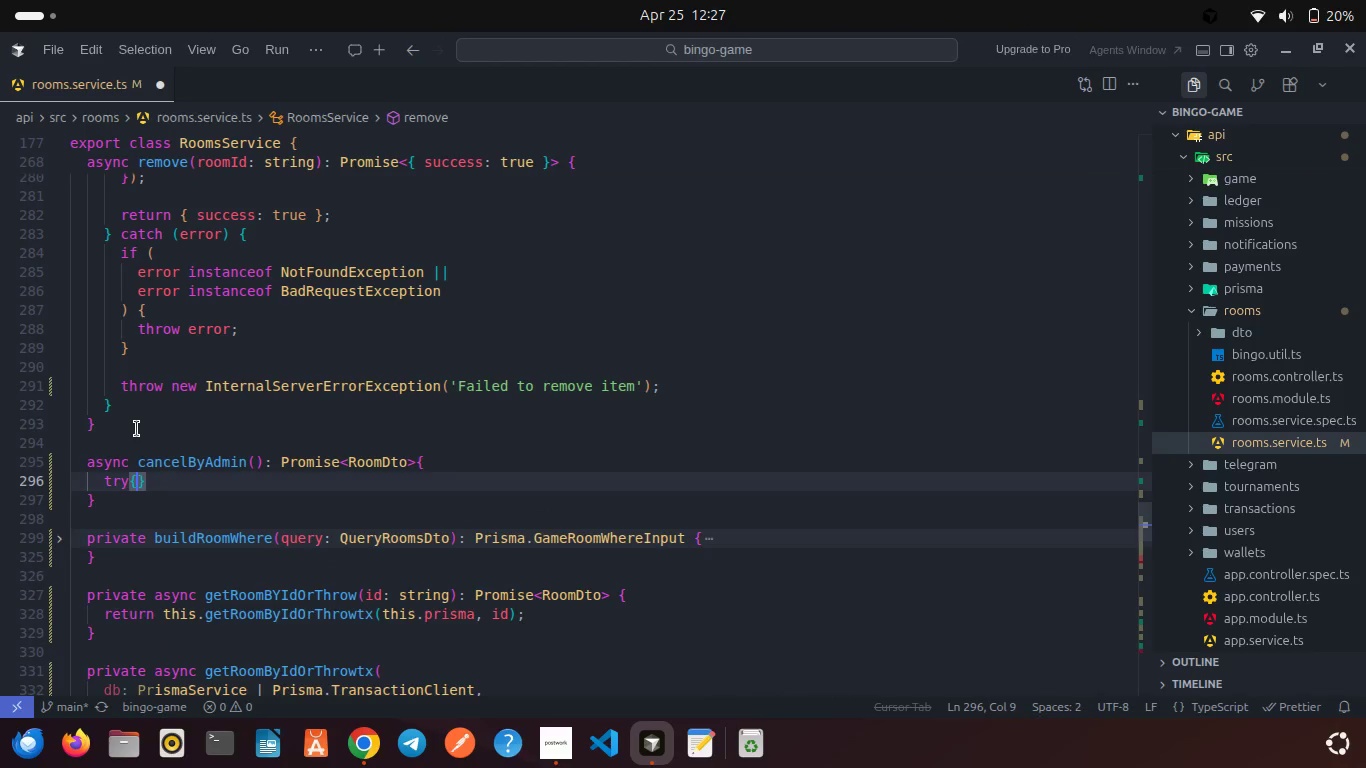 
key(Enter)
 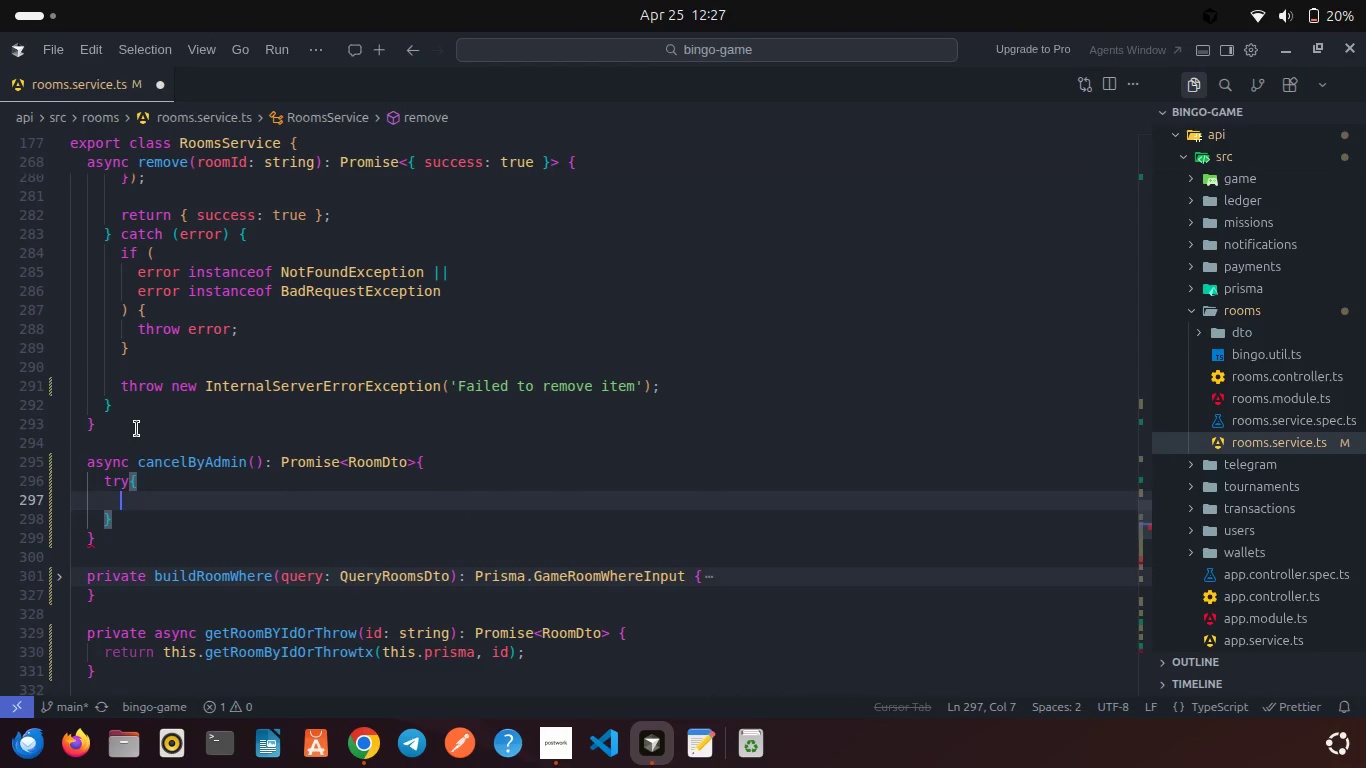 
key(ArrowDown)
 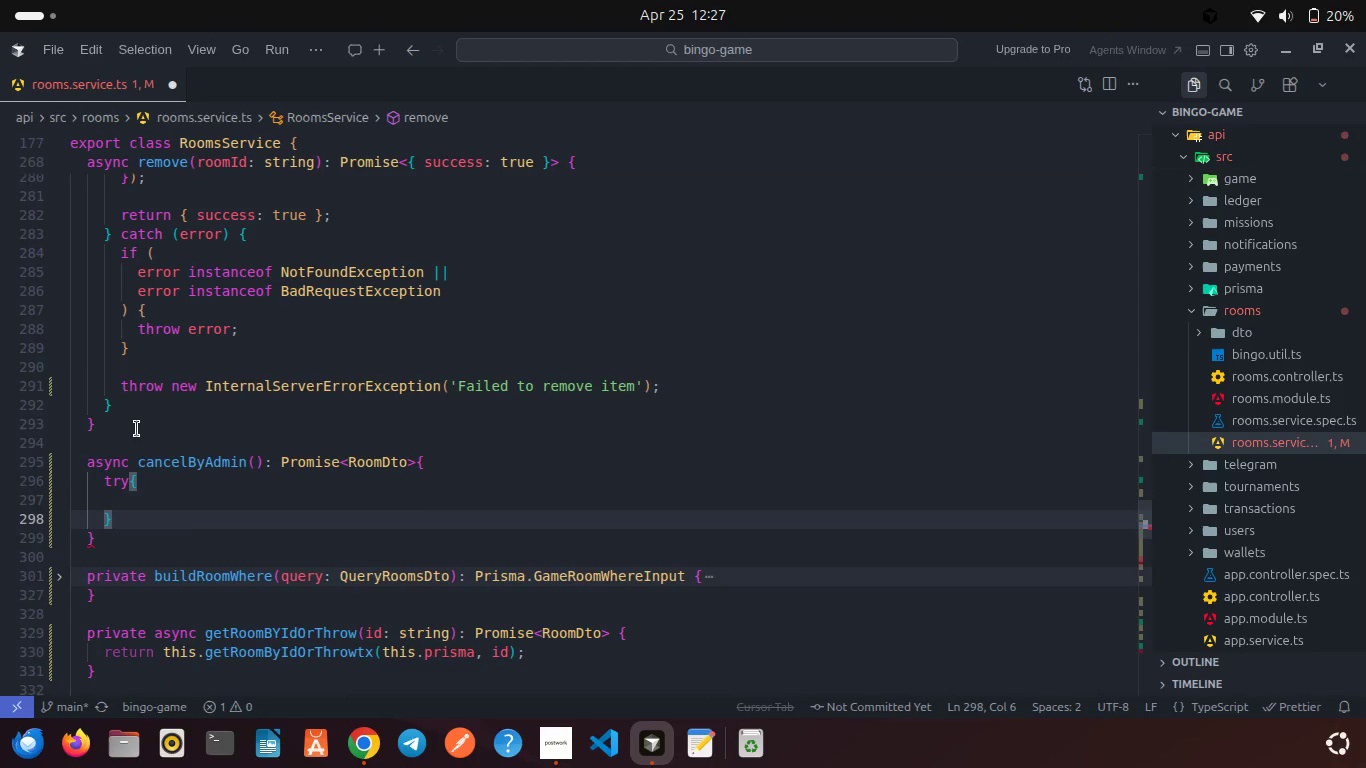 
type(cath{)
 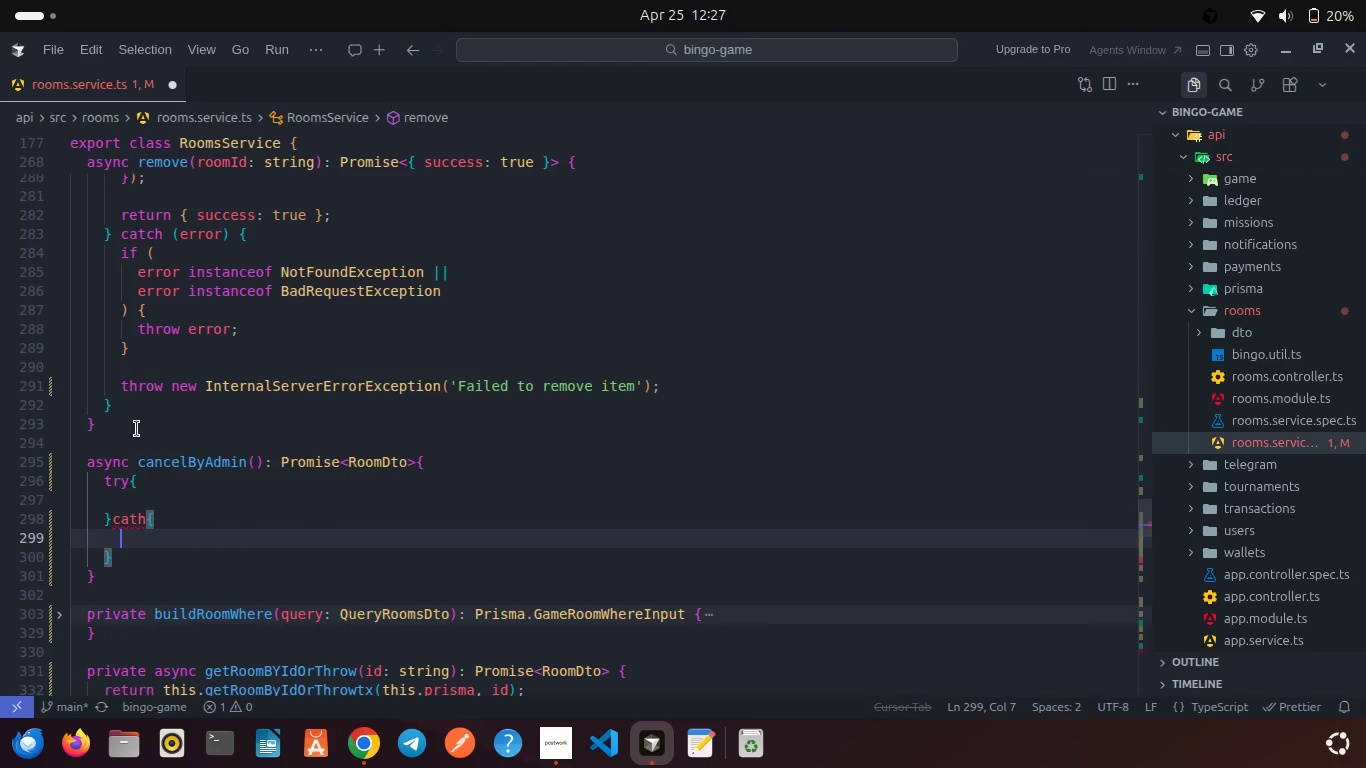 
 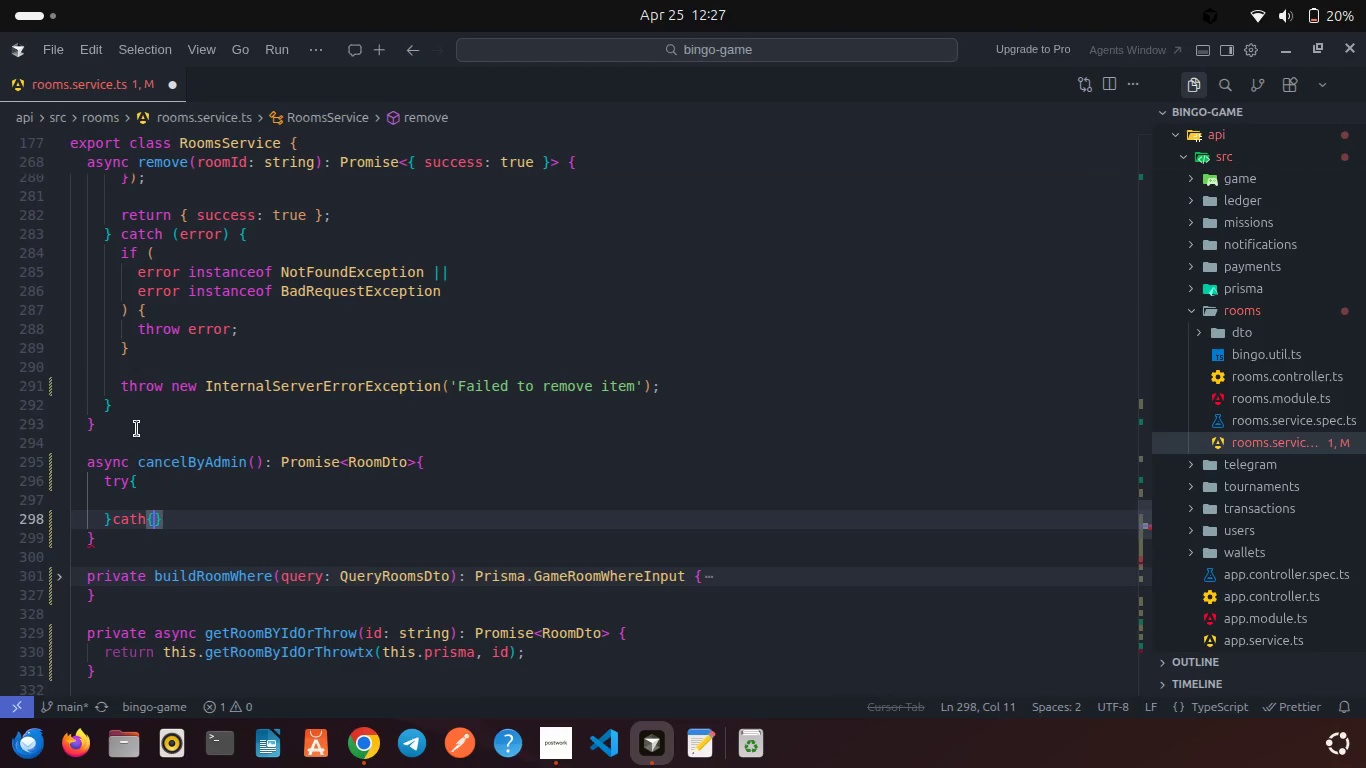 
key(Enter)
 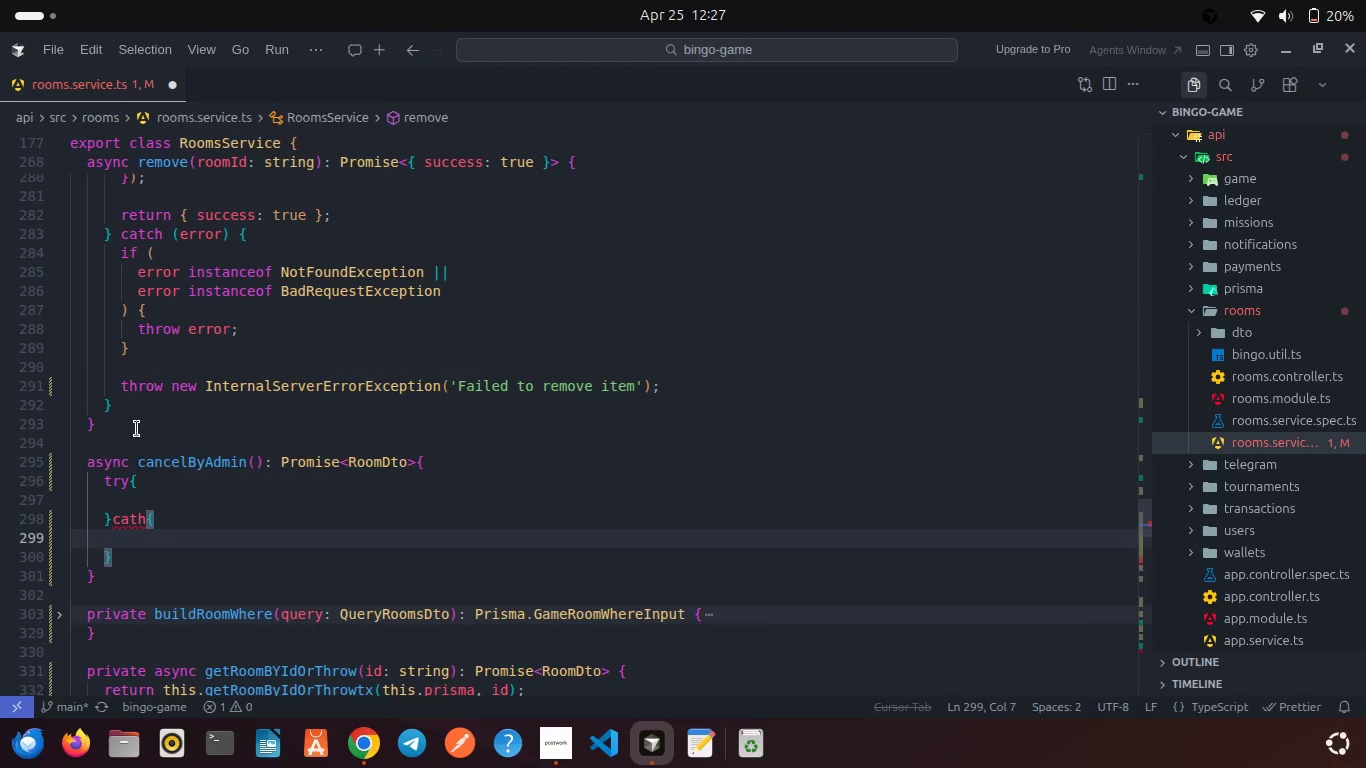 
key(Control+Z)
 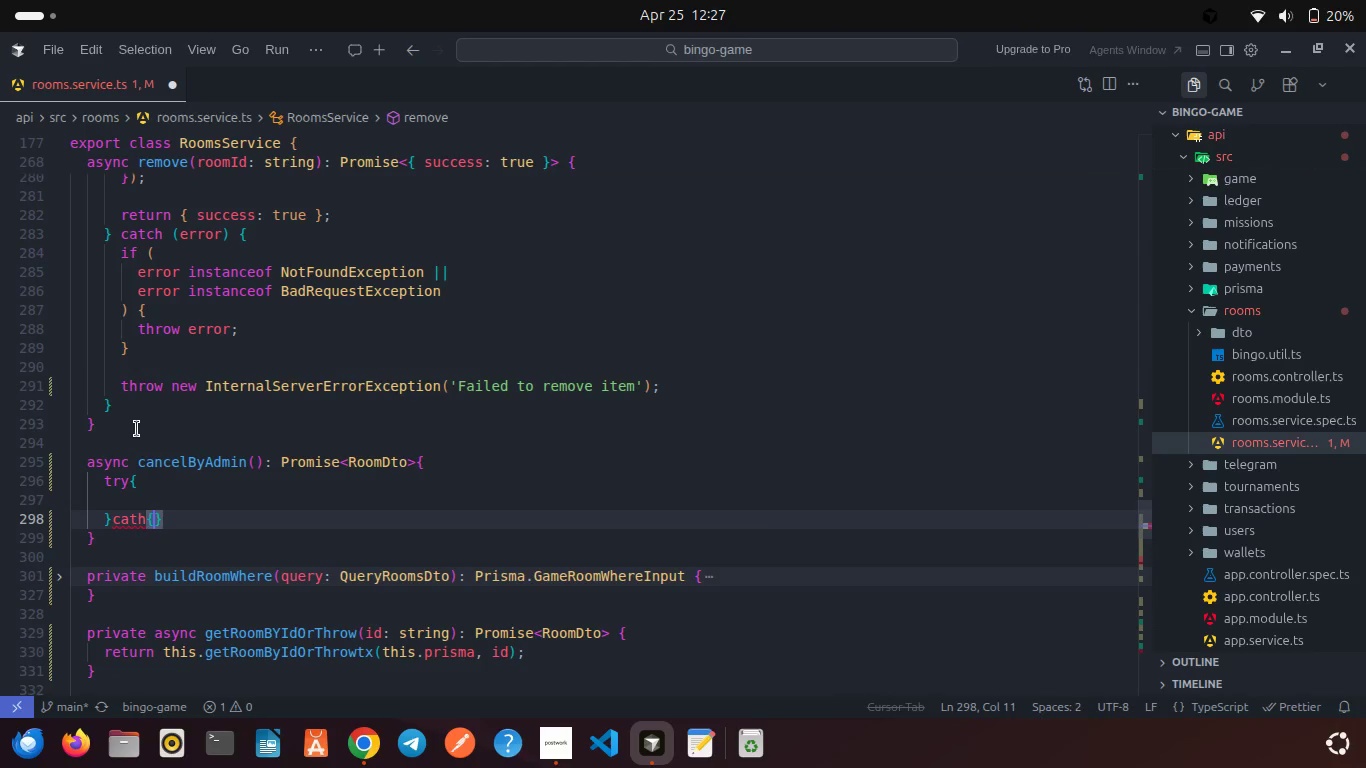 
key(Control+Z)
 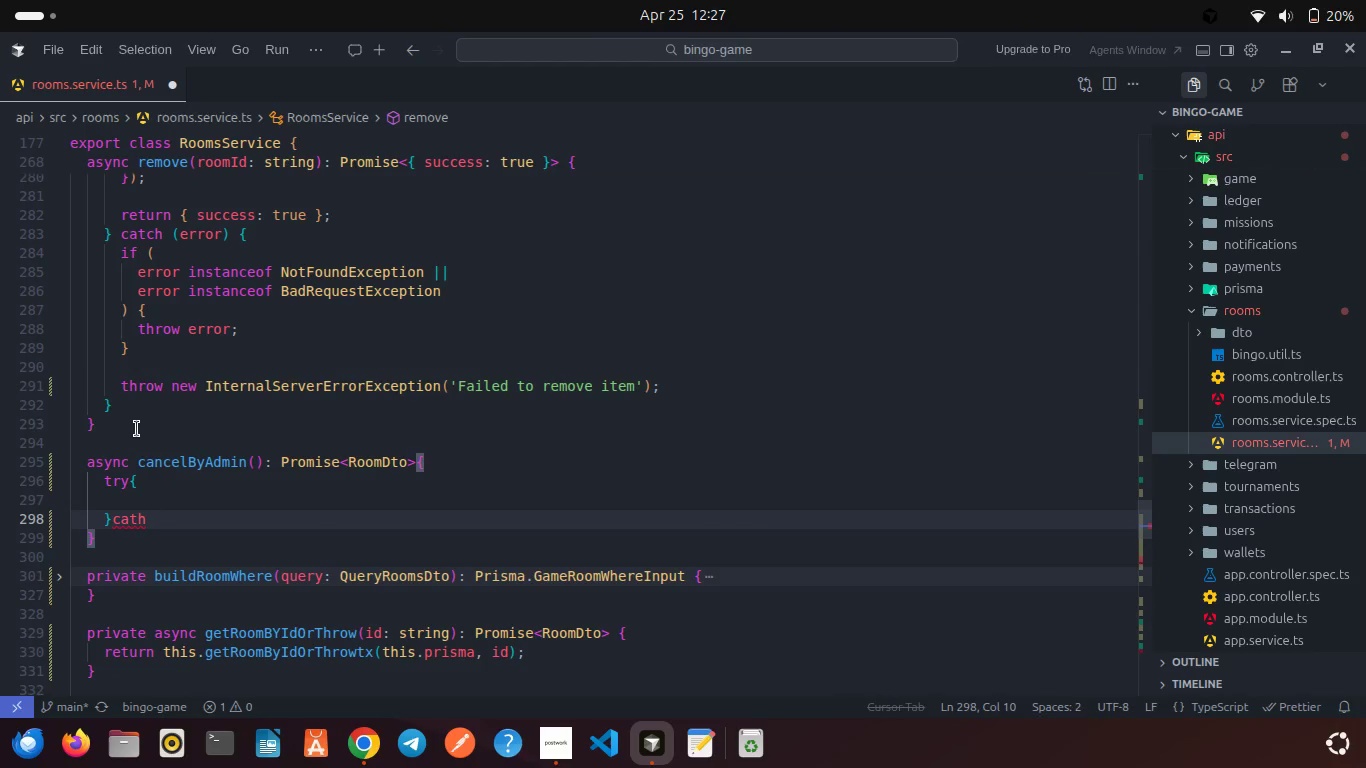 
key(Backspace)
key(Backspace)
key(Backspace)
key(Backspace)
type(cat)
 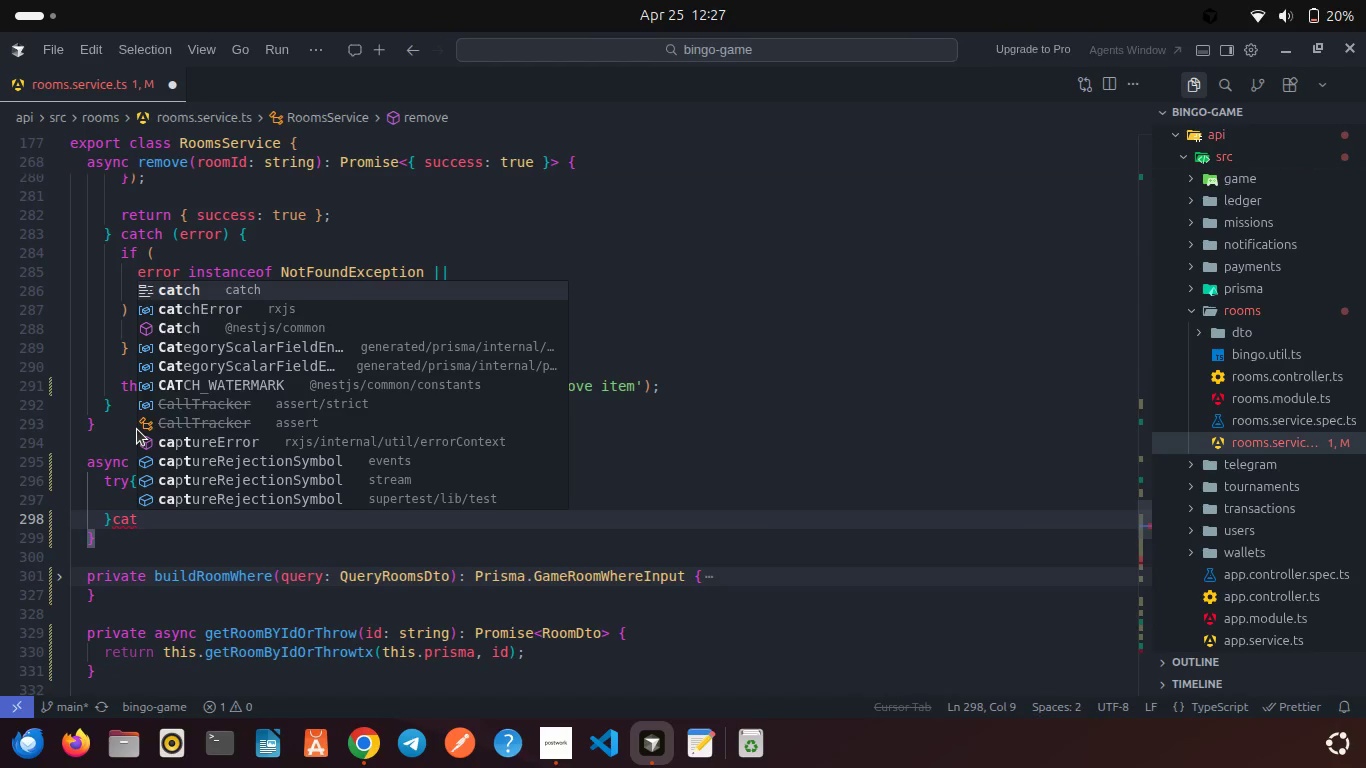 
key(Enter)
 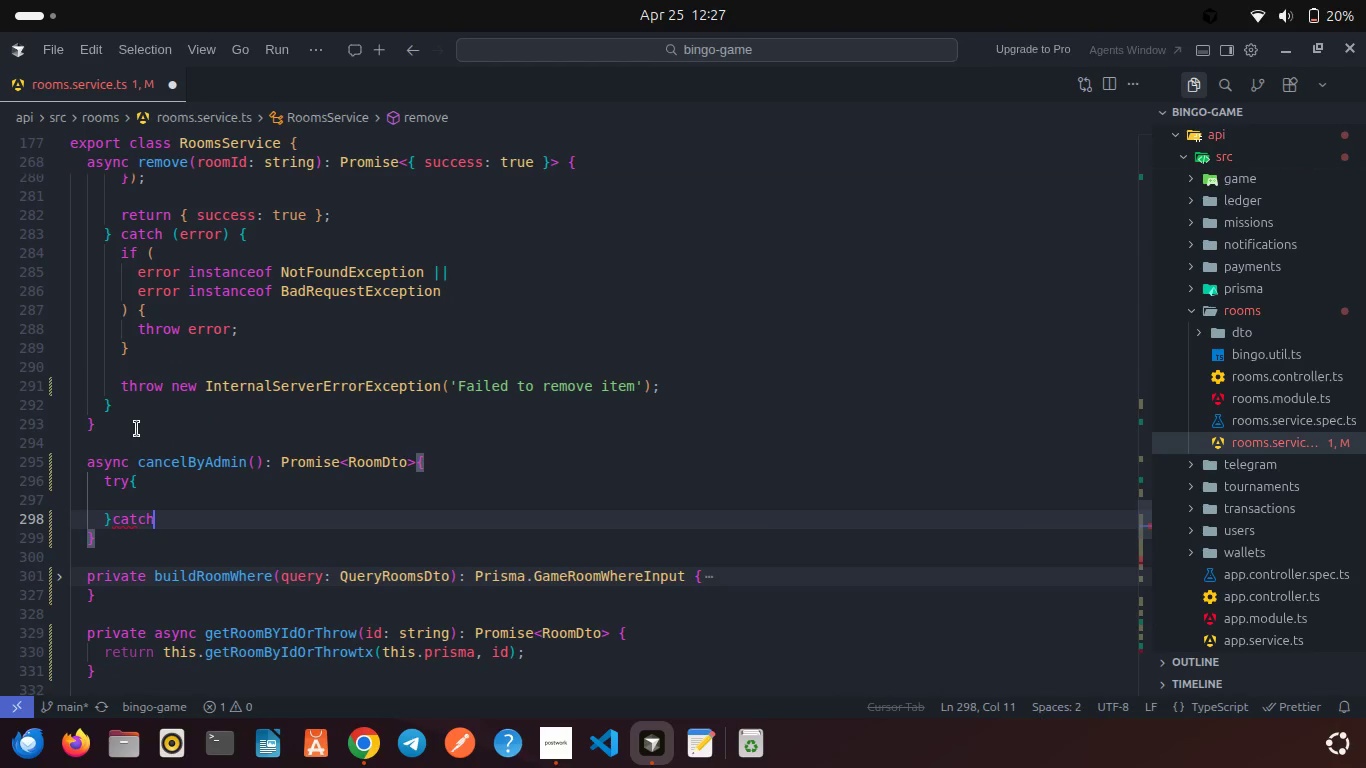 
key(Shift+ShiftRight)
 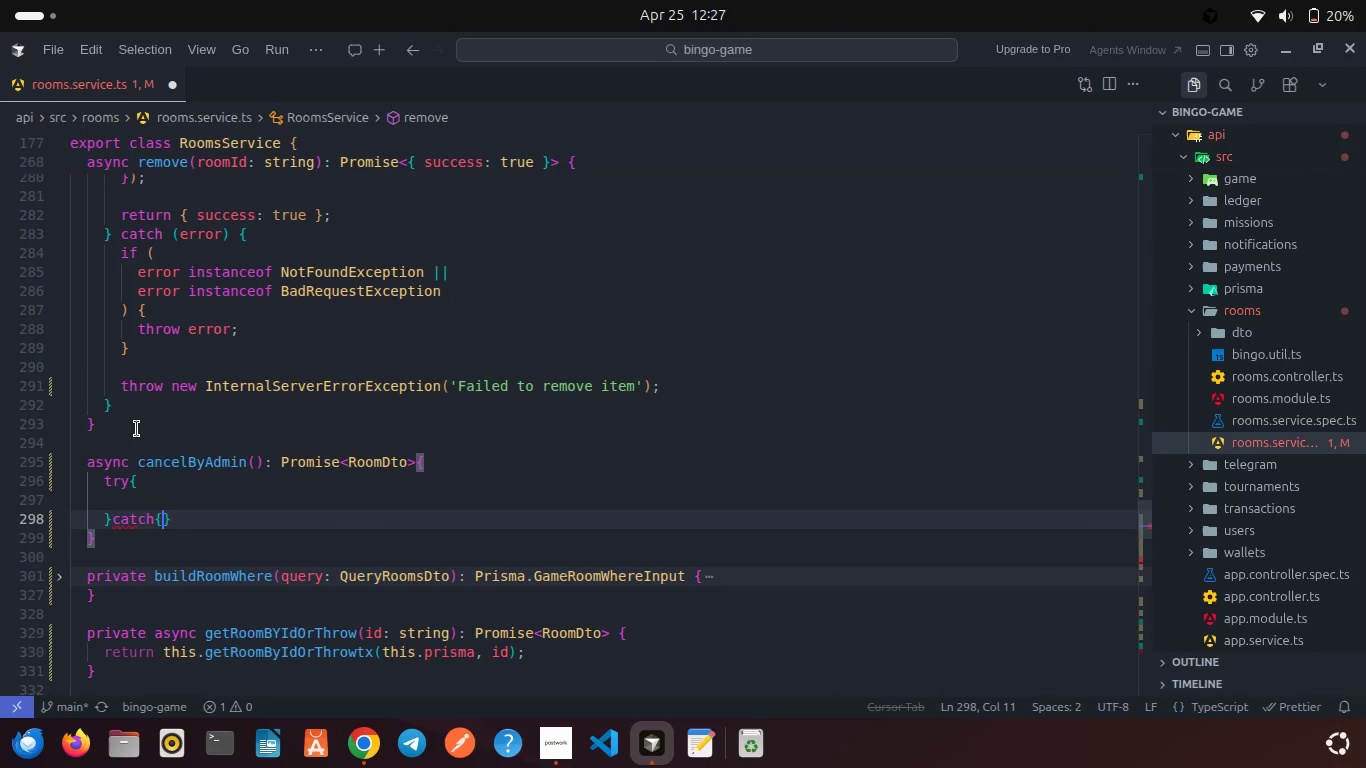 
key(Shift+BracketLeft)
 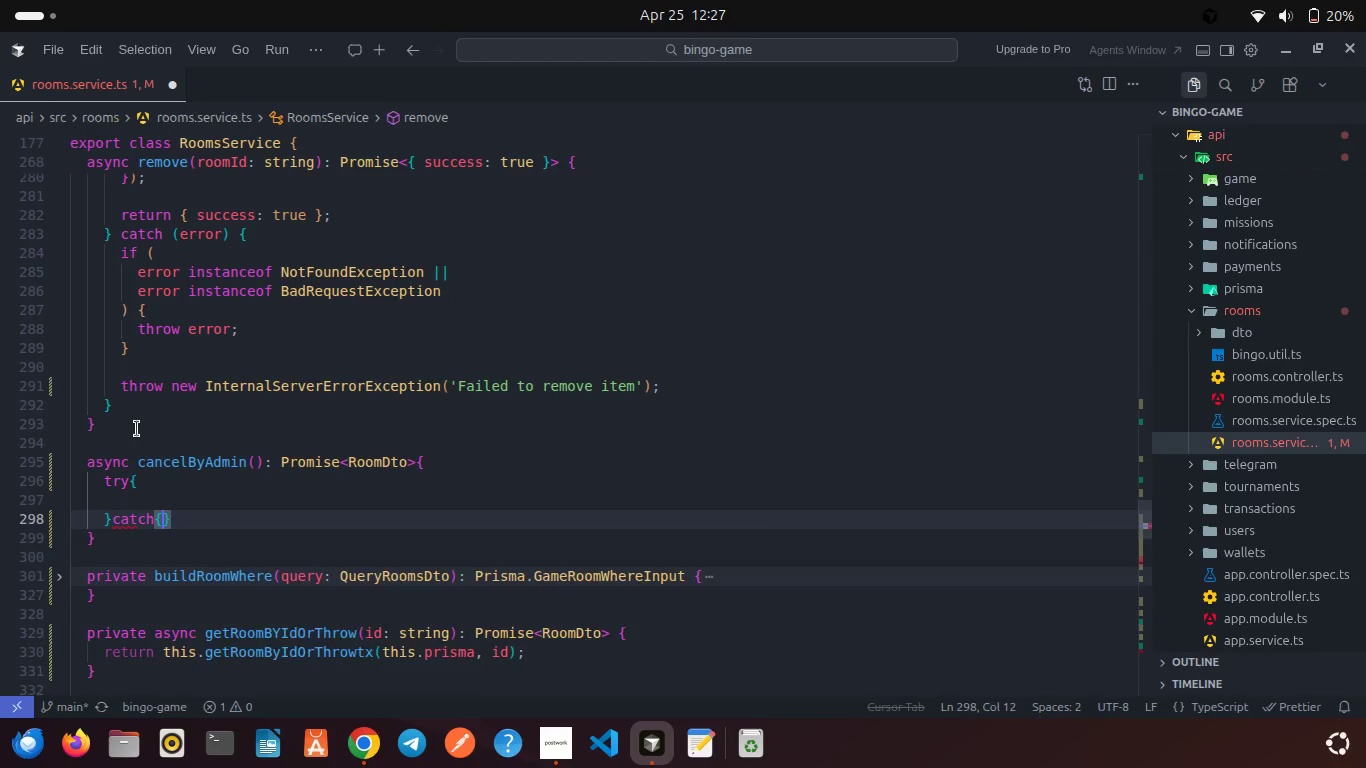 
key(Enter)
 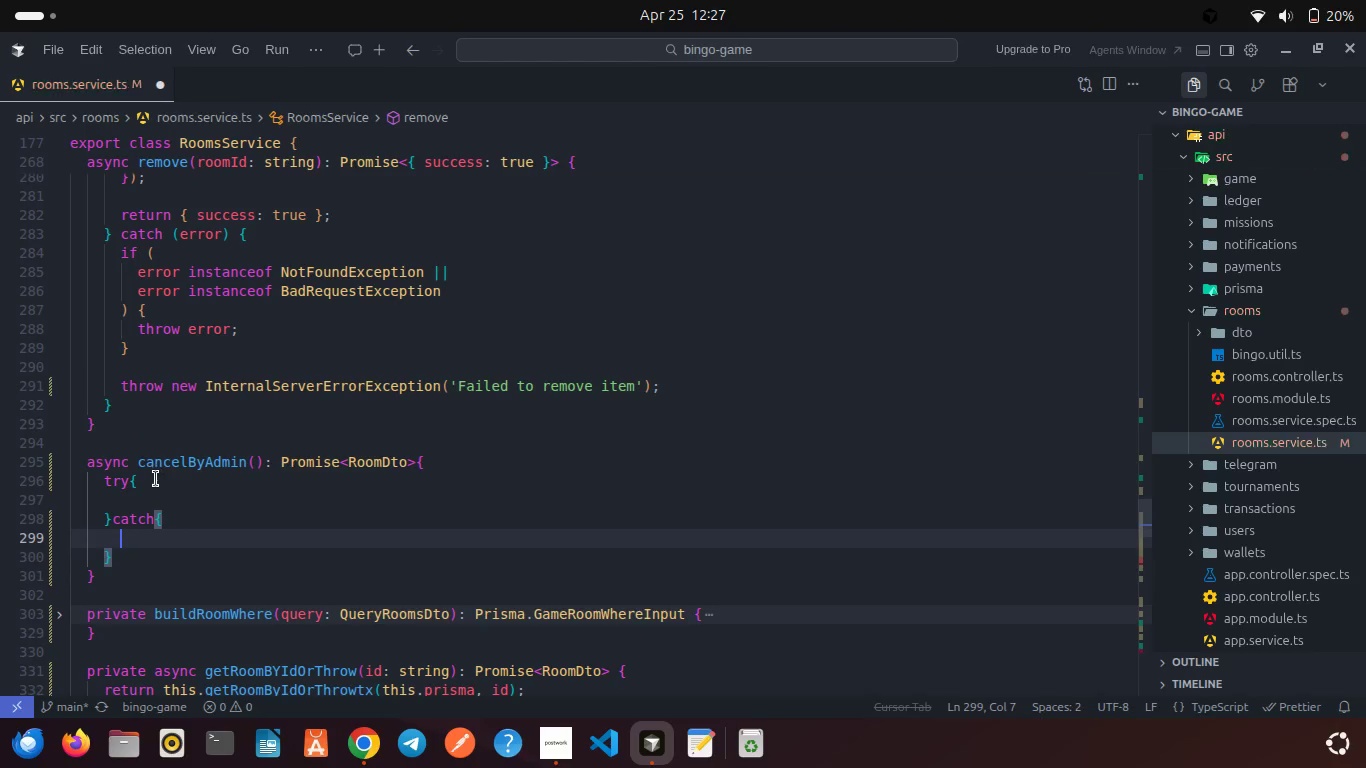 
left_click([134, 500])
 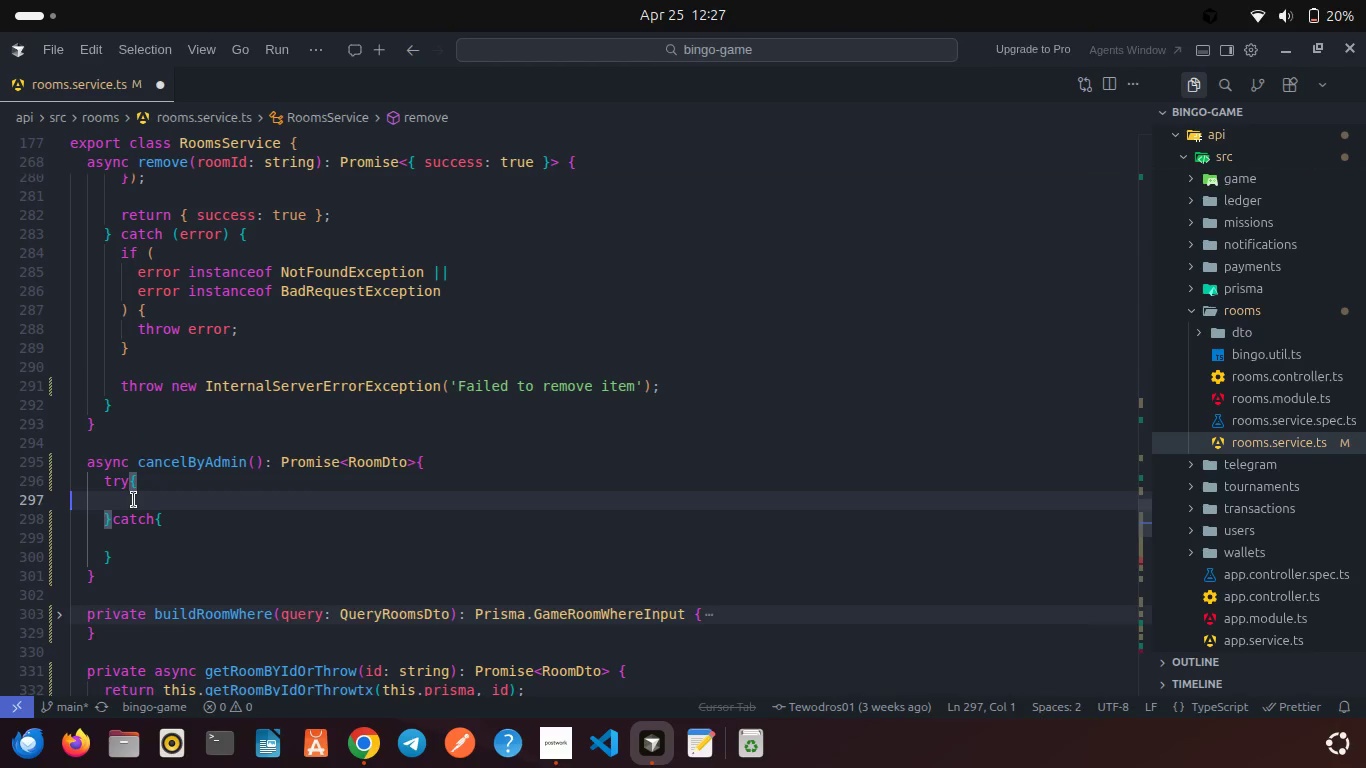 
key(Backspace)
 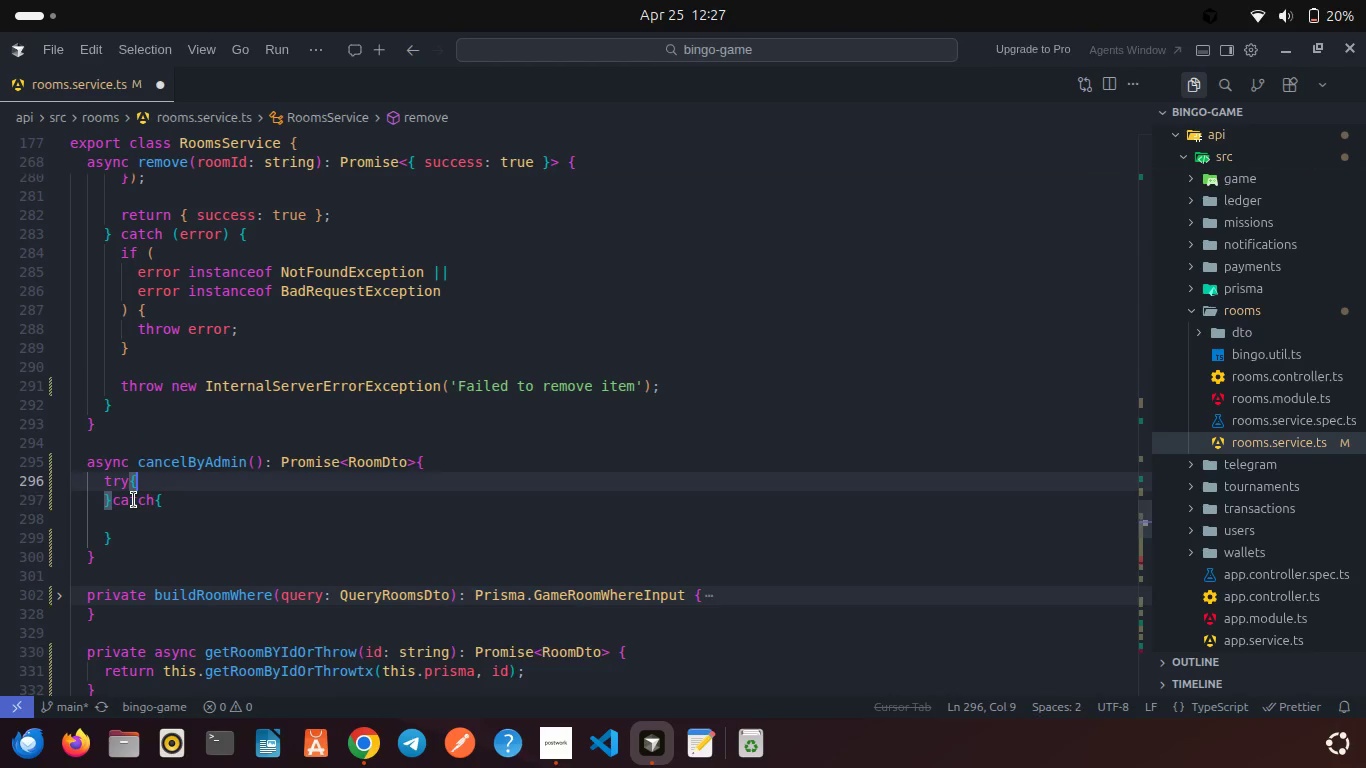 
key(Enter)
 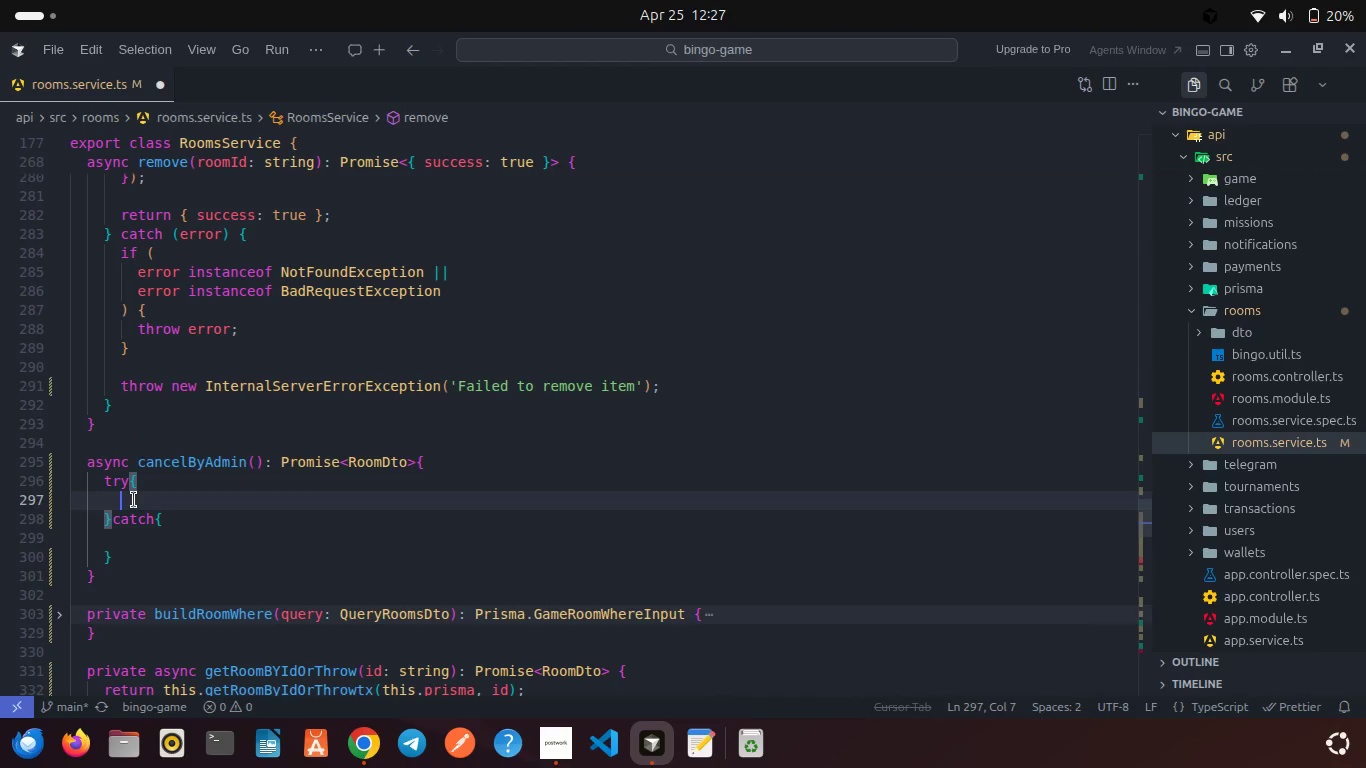 
type(return await this.reunSe)
 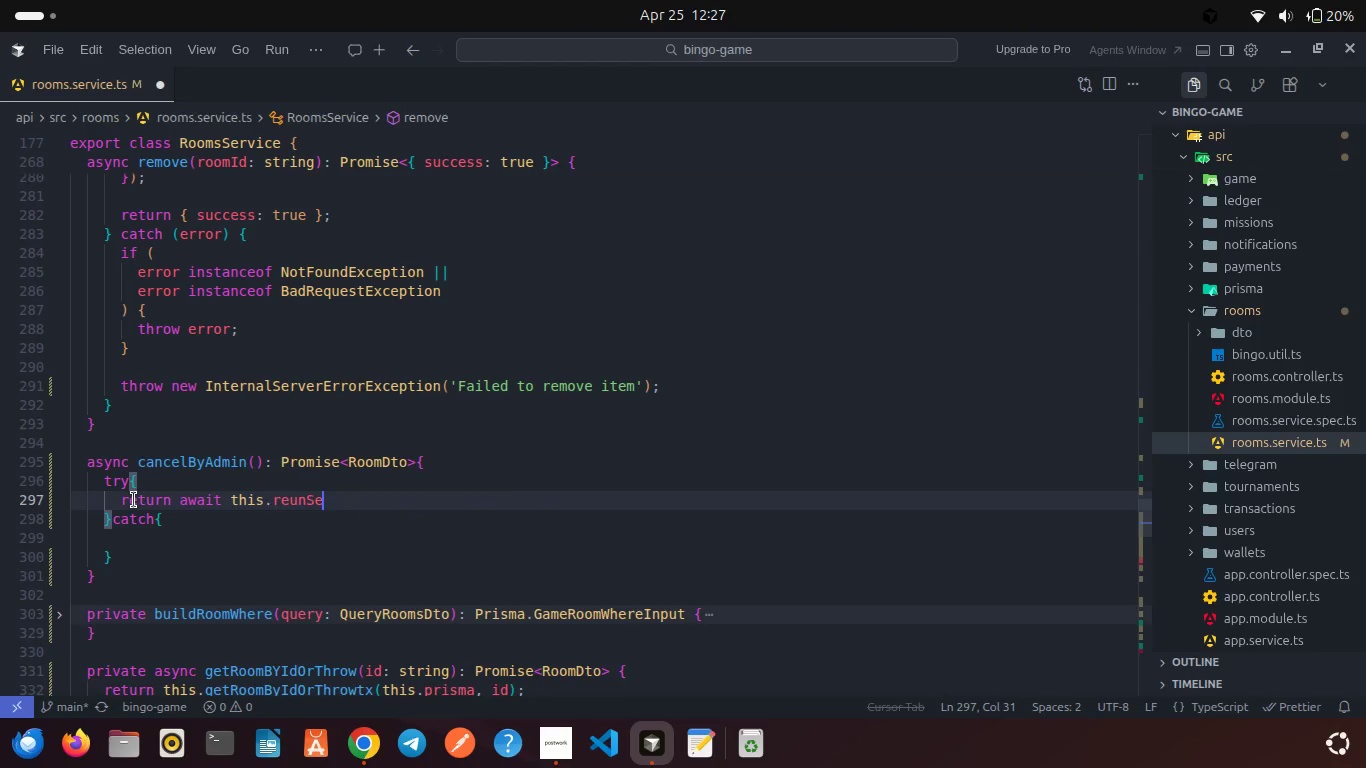 
key(Enter)
 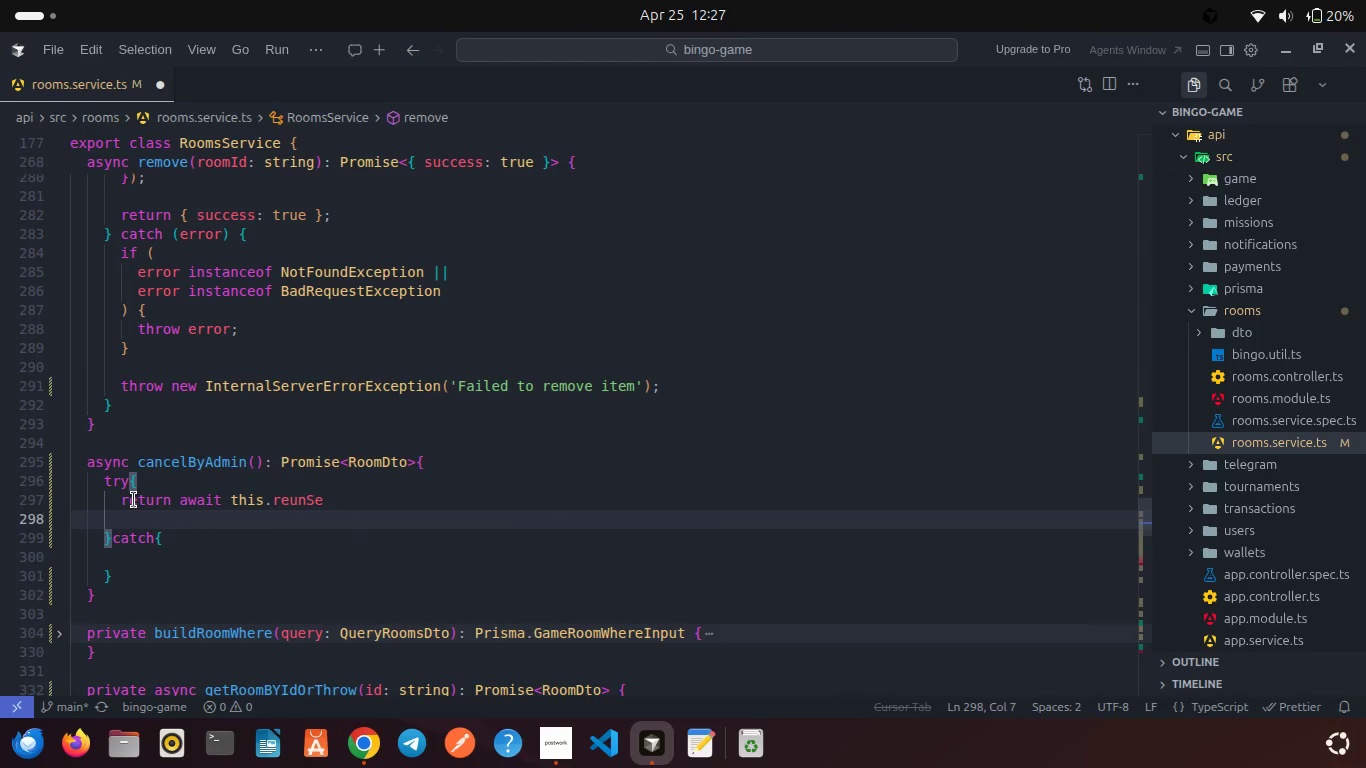 
key(Control+Z)
 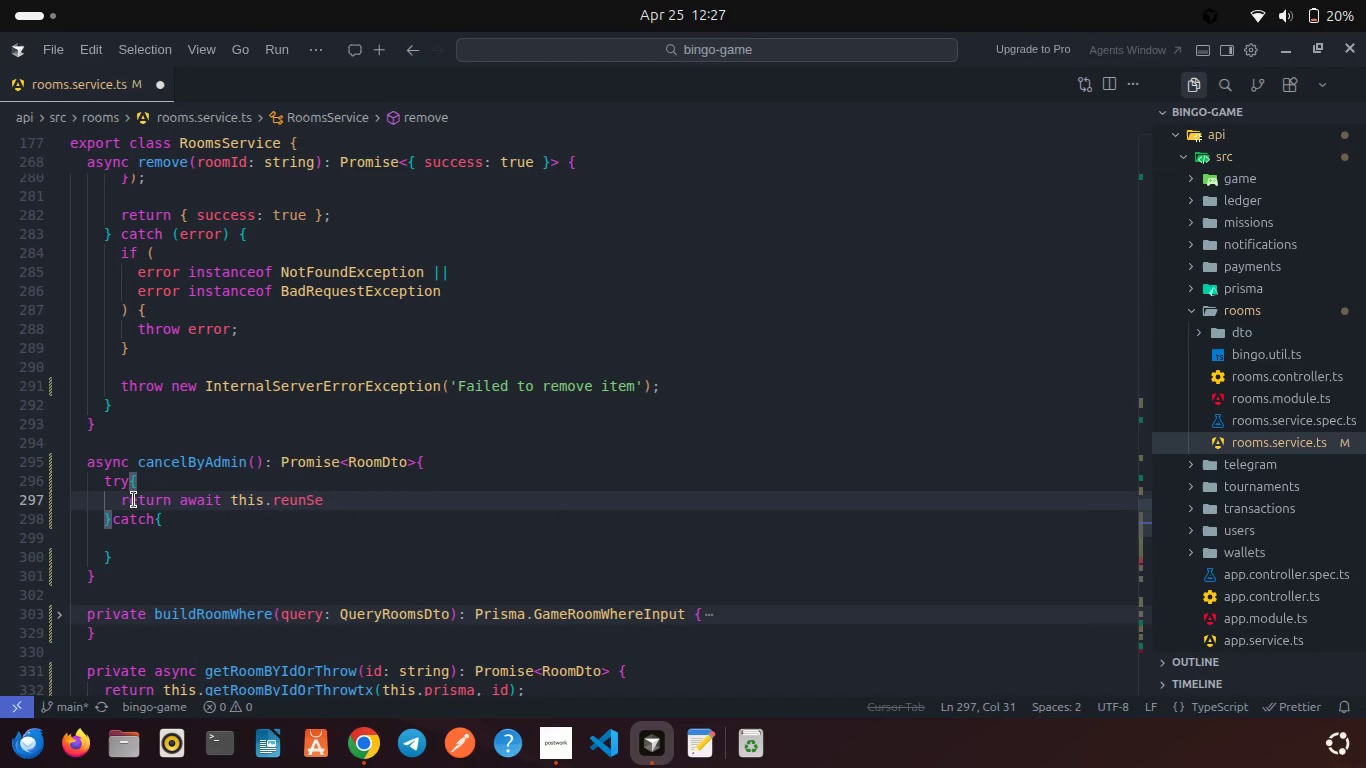 
type(ri)
key(Backspace)
key(Backspace)
key(Backspace)
key(Backspace)
key(Backspace)
key(Backspace)
key(Backspace)
key(Backspace)
key(Backspace)
type(.s)
 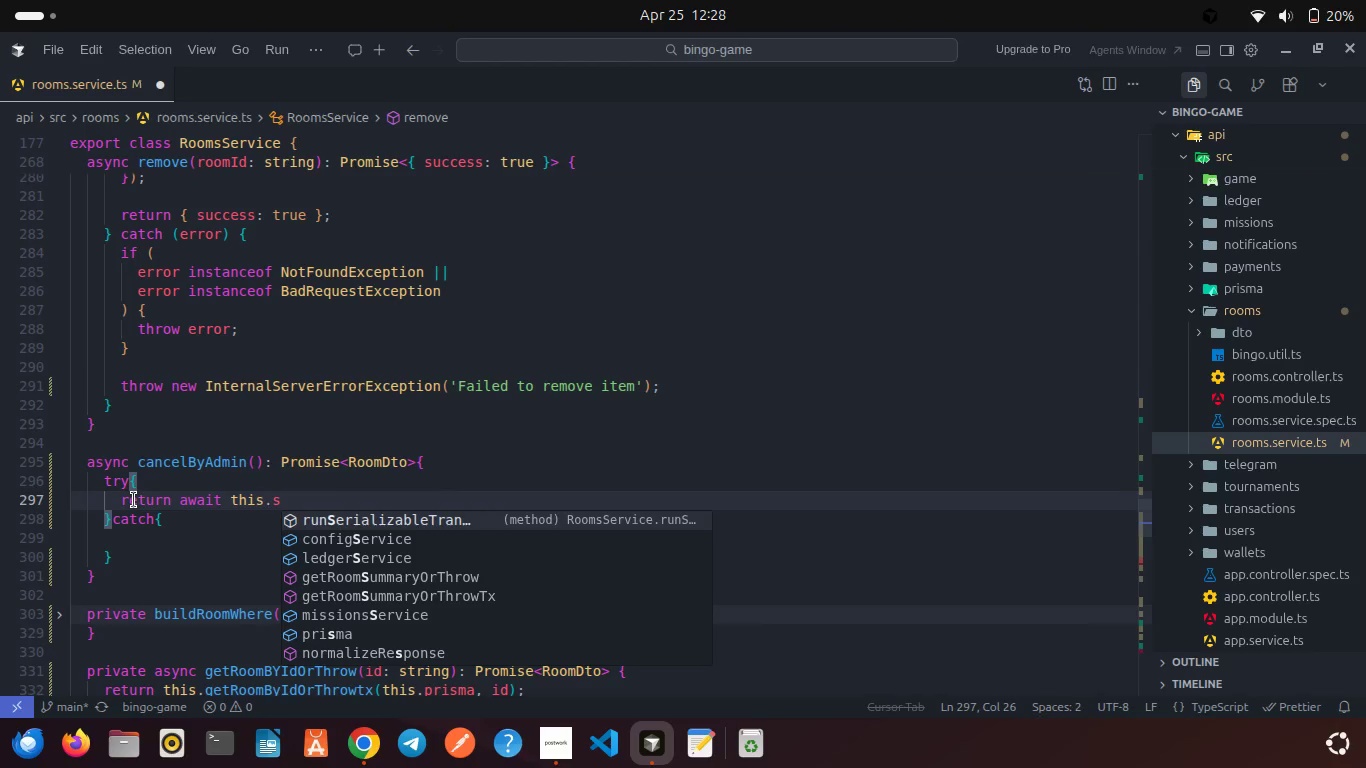 
key(Enter)
 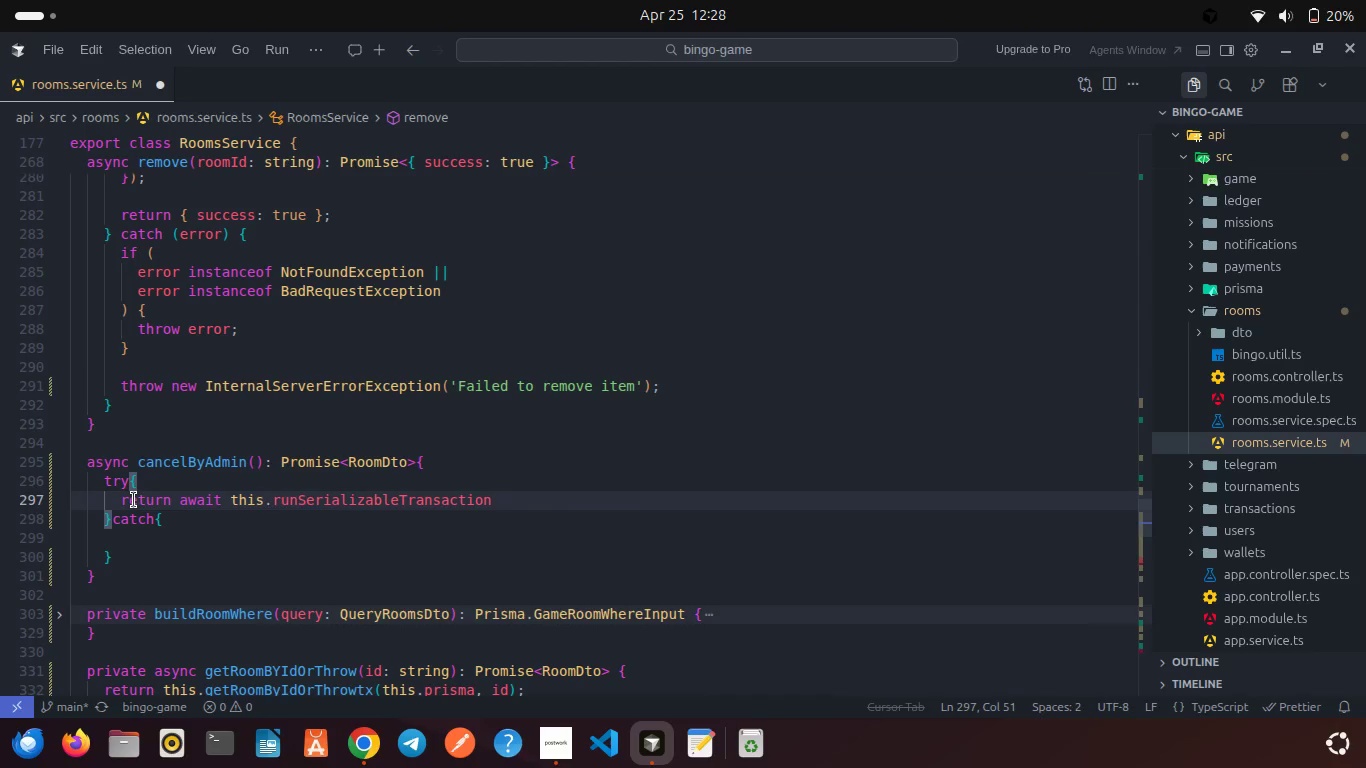 
type(( async(tx)
 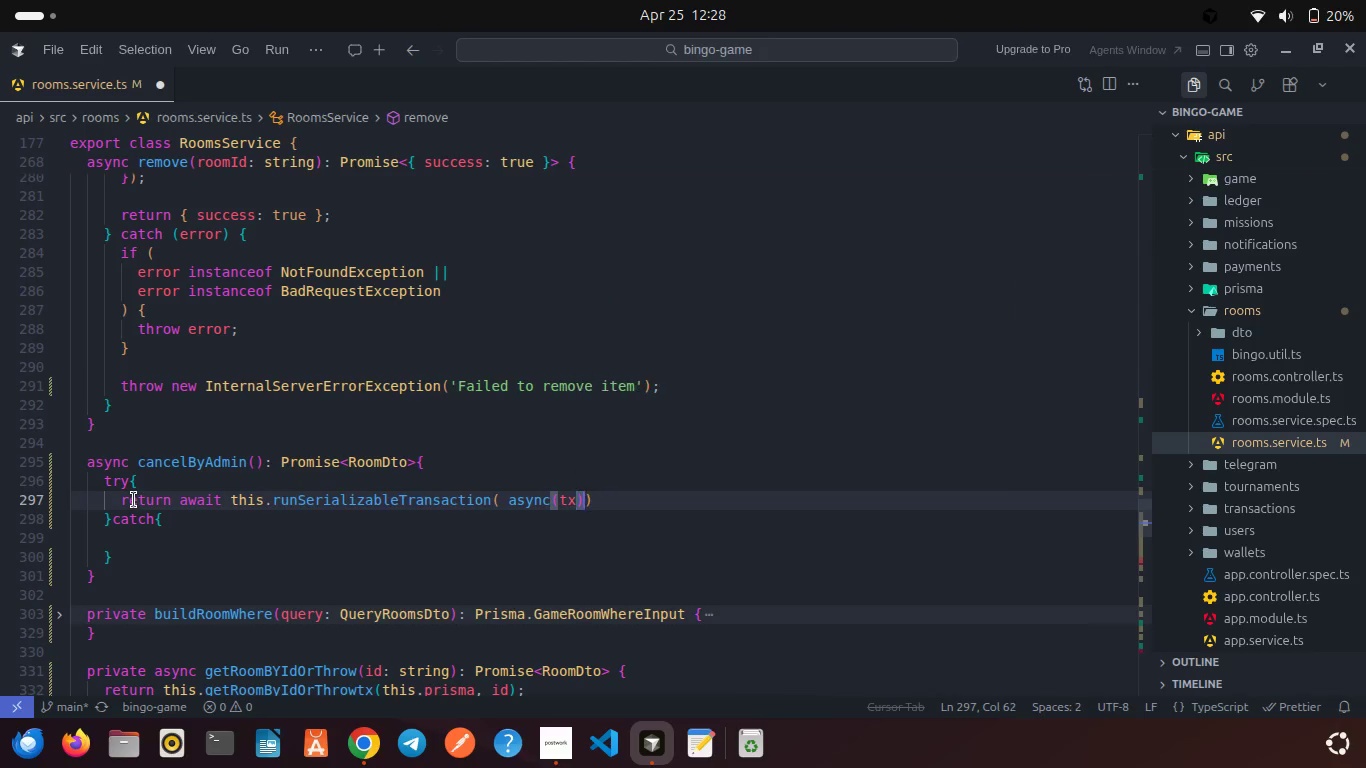 
key(ArrowRight)
 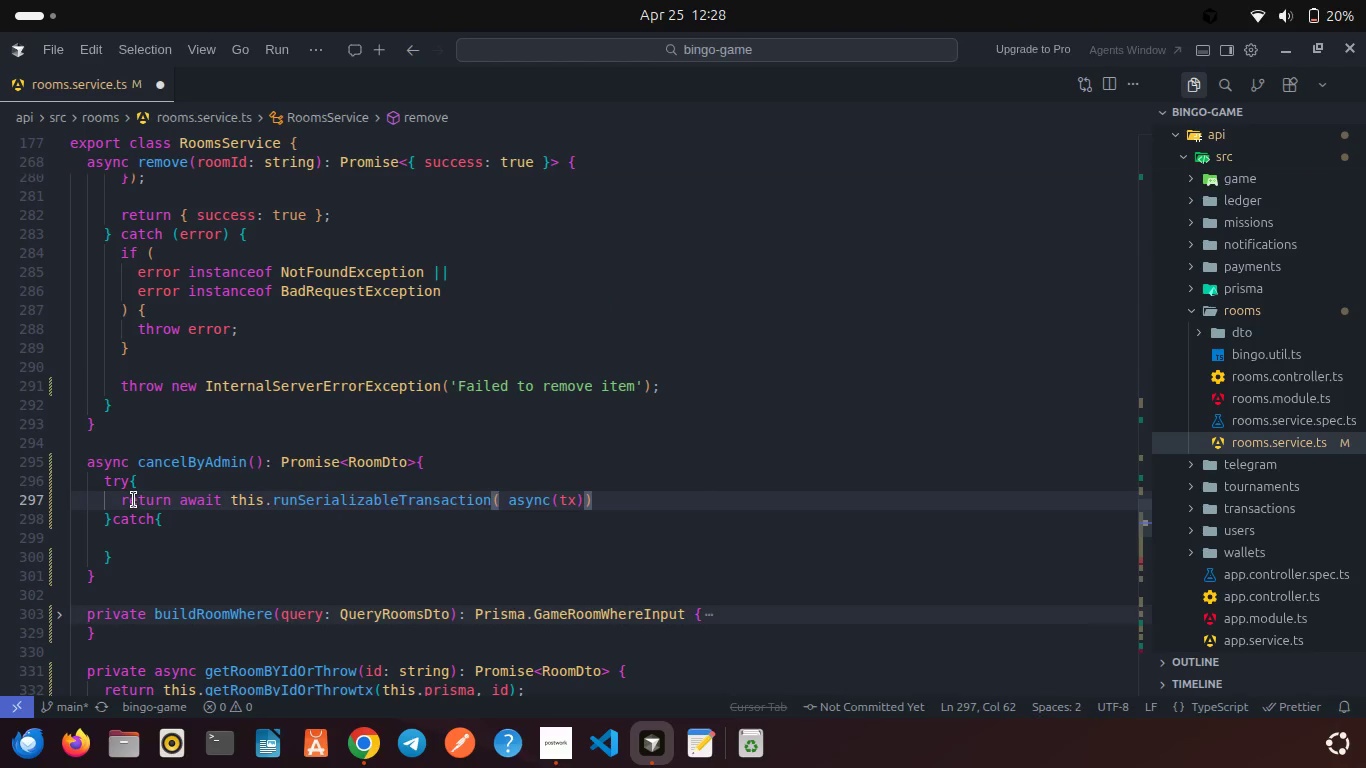 
key(Space)
 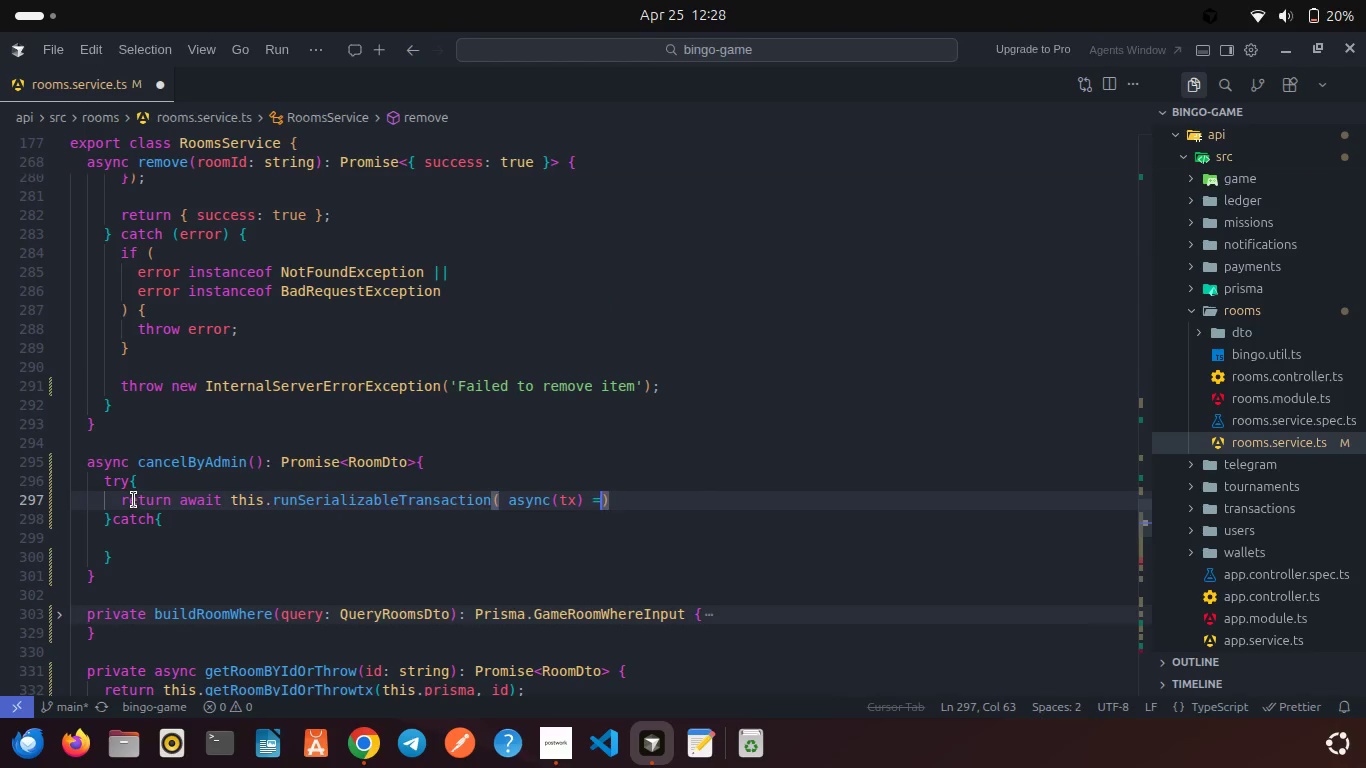 
key(Equal)
 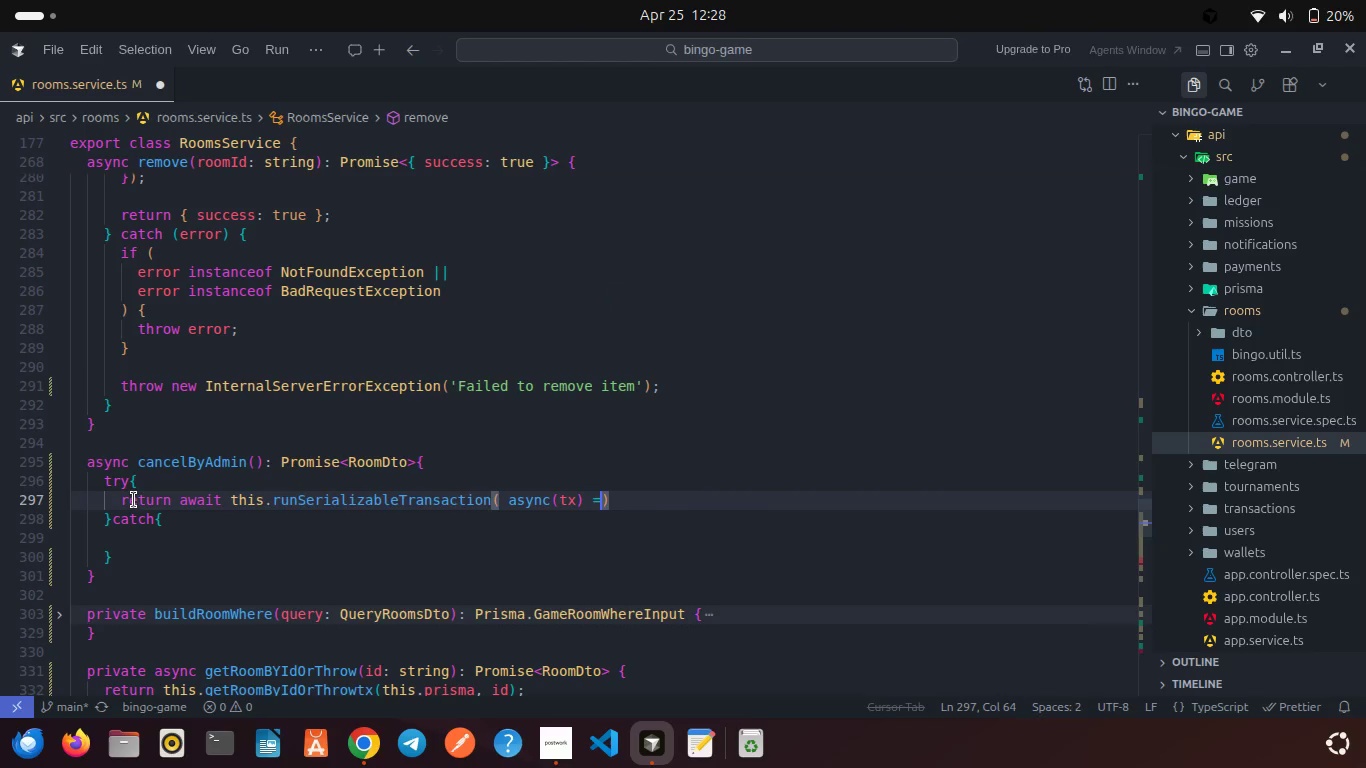 
key(Shift+Period)
 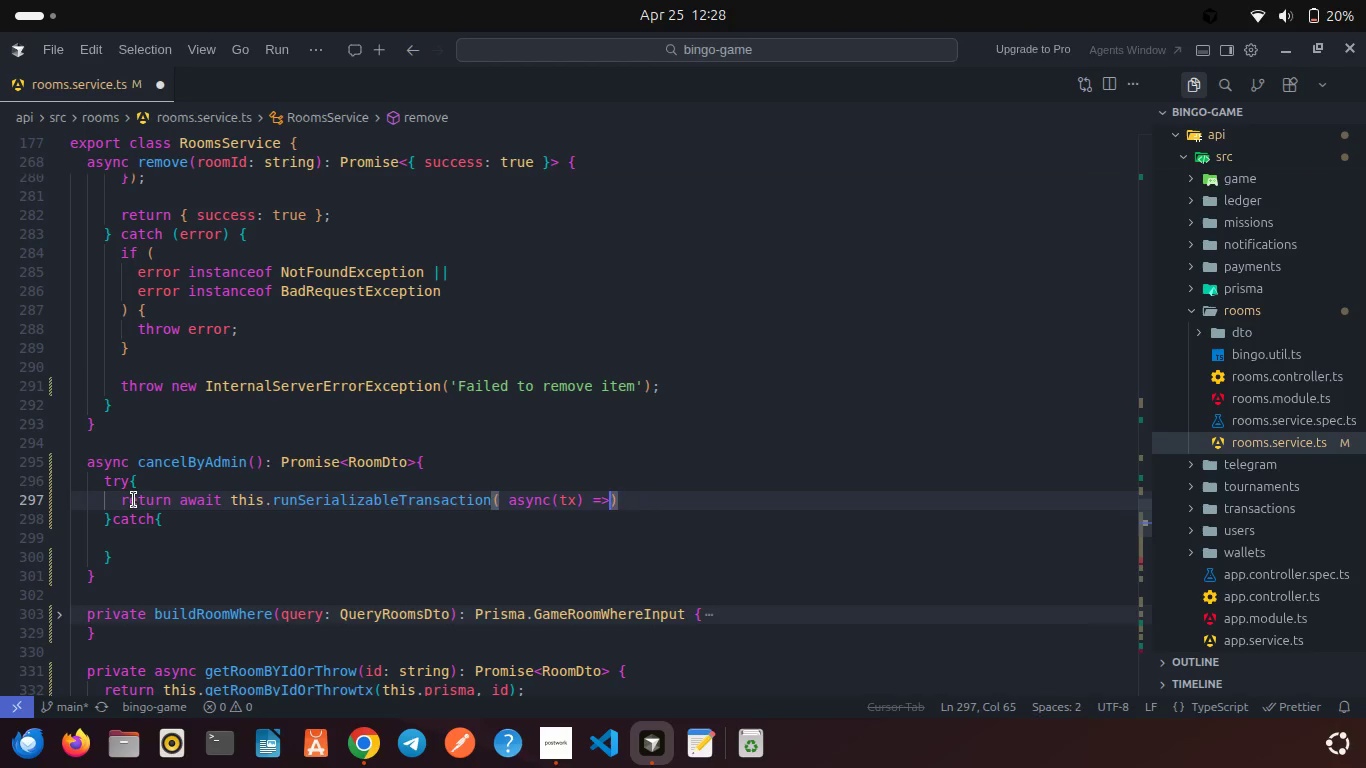 
key(Space)
 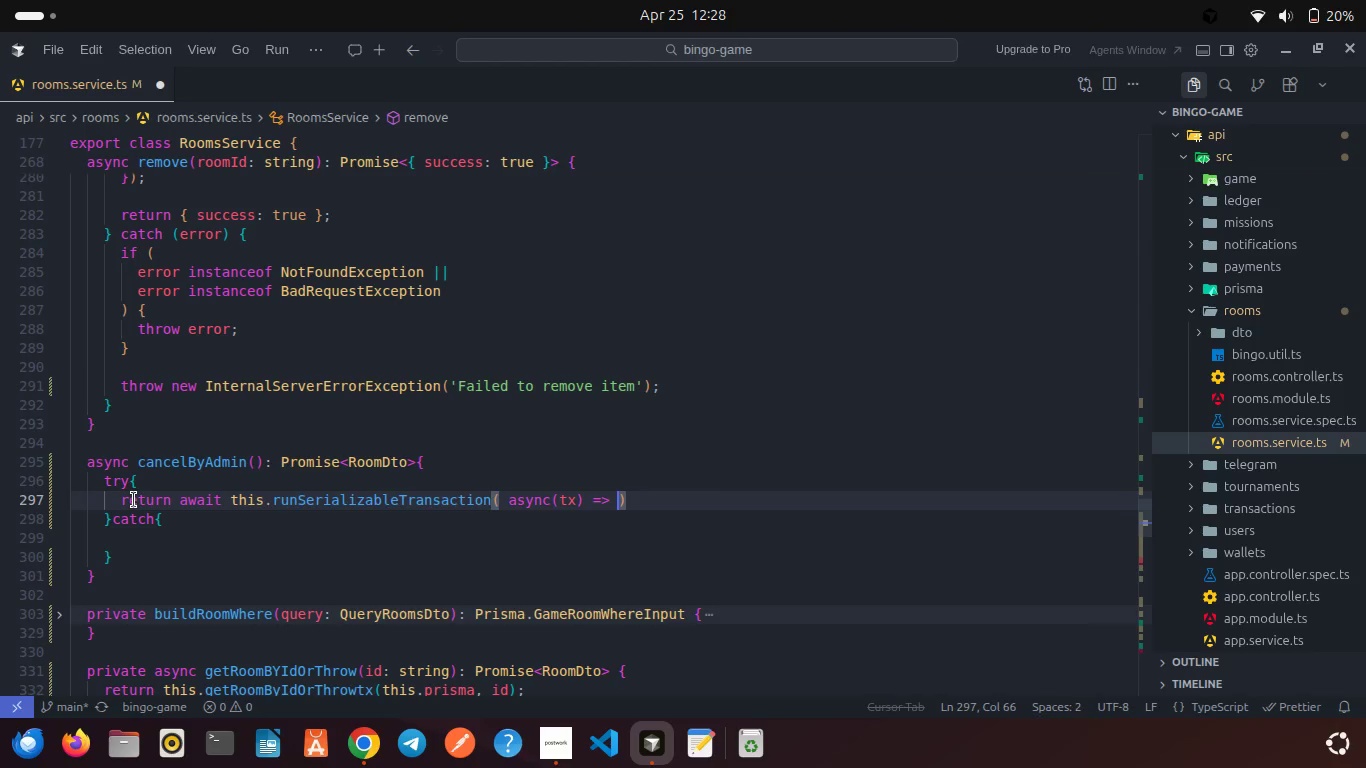 
key(Shift+ShiftRight)
 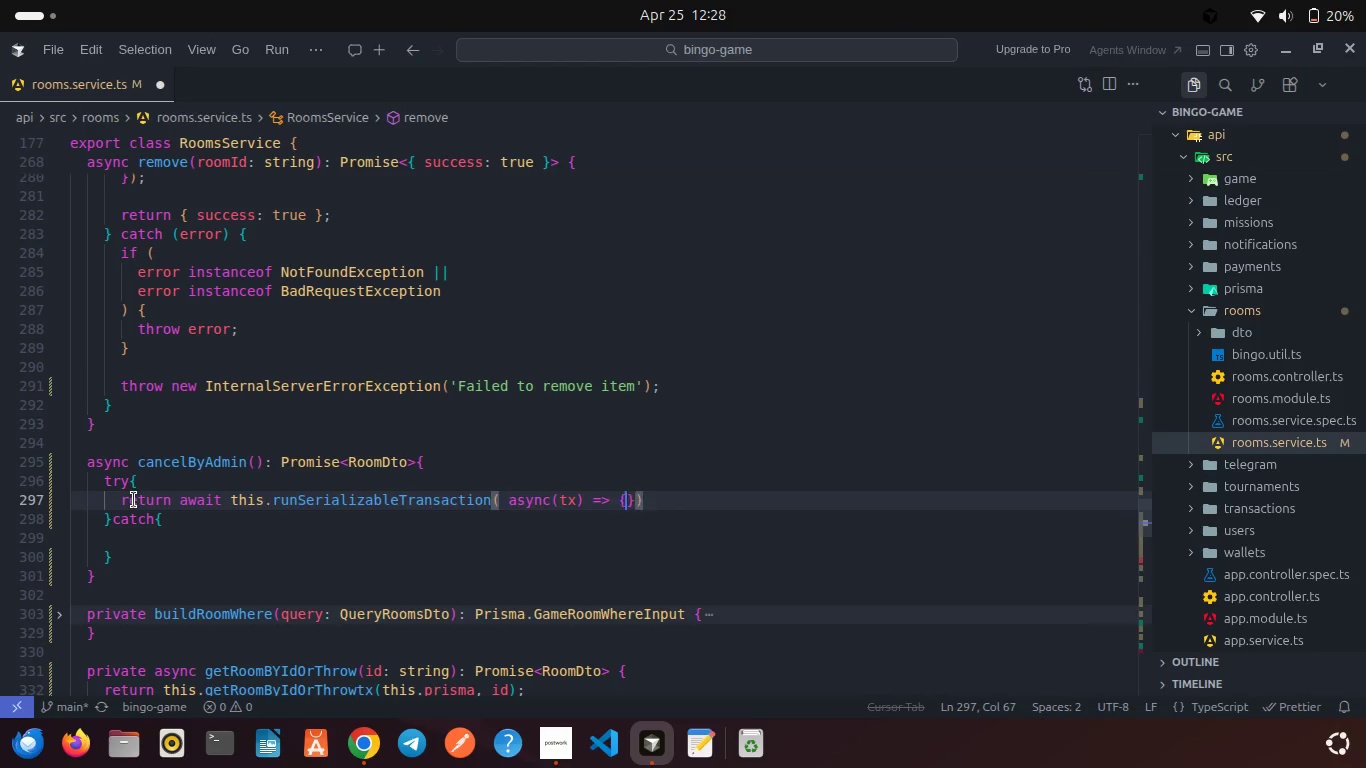 
key(Shift+BracketLeft)
 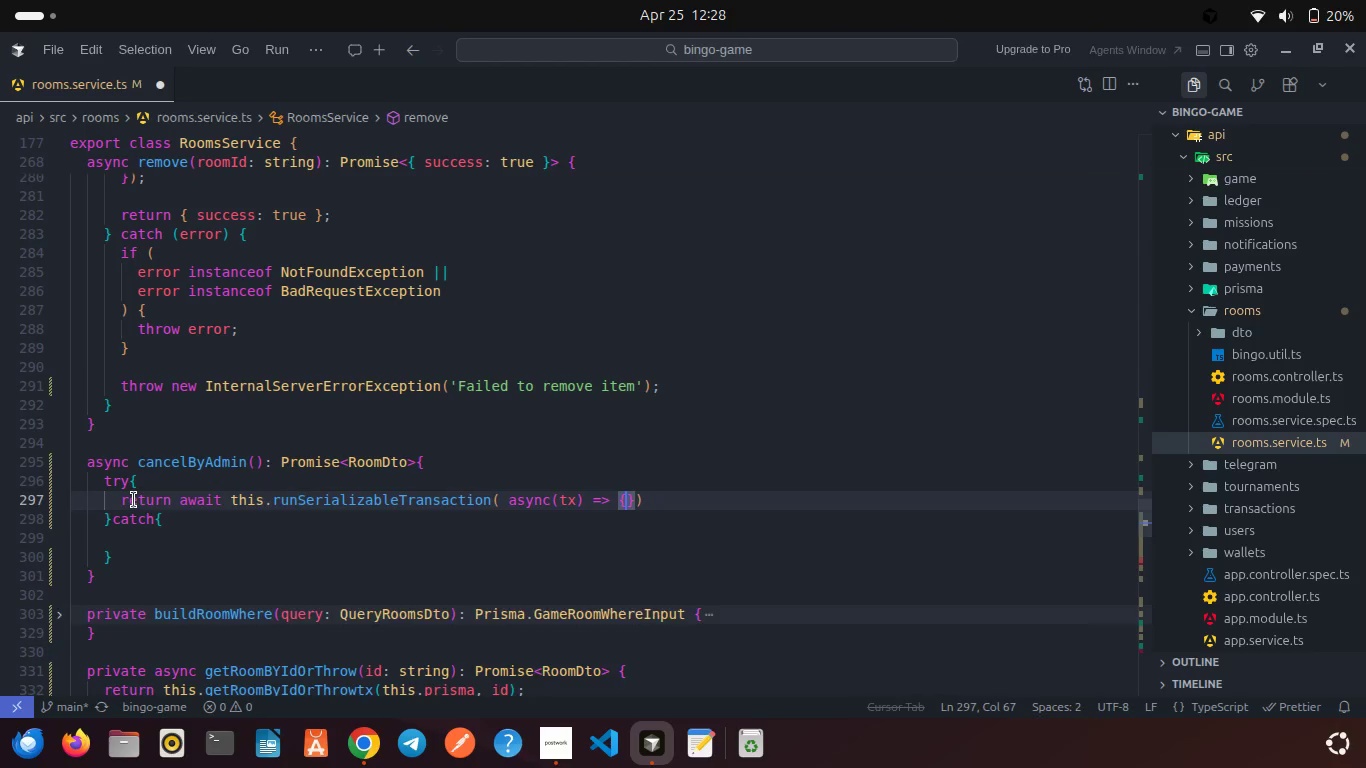 
key(Enter)
 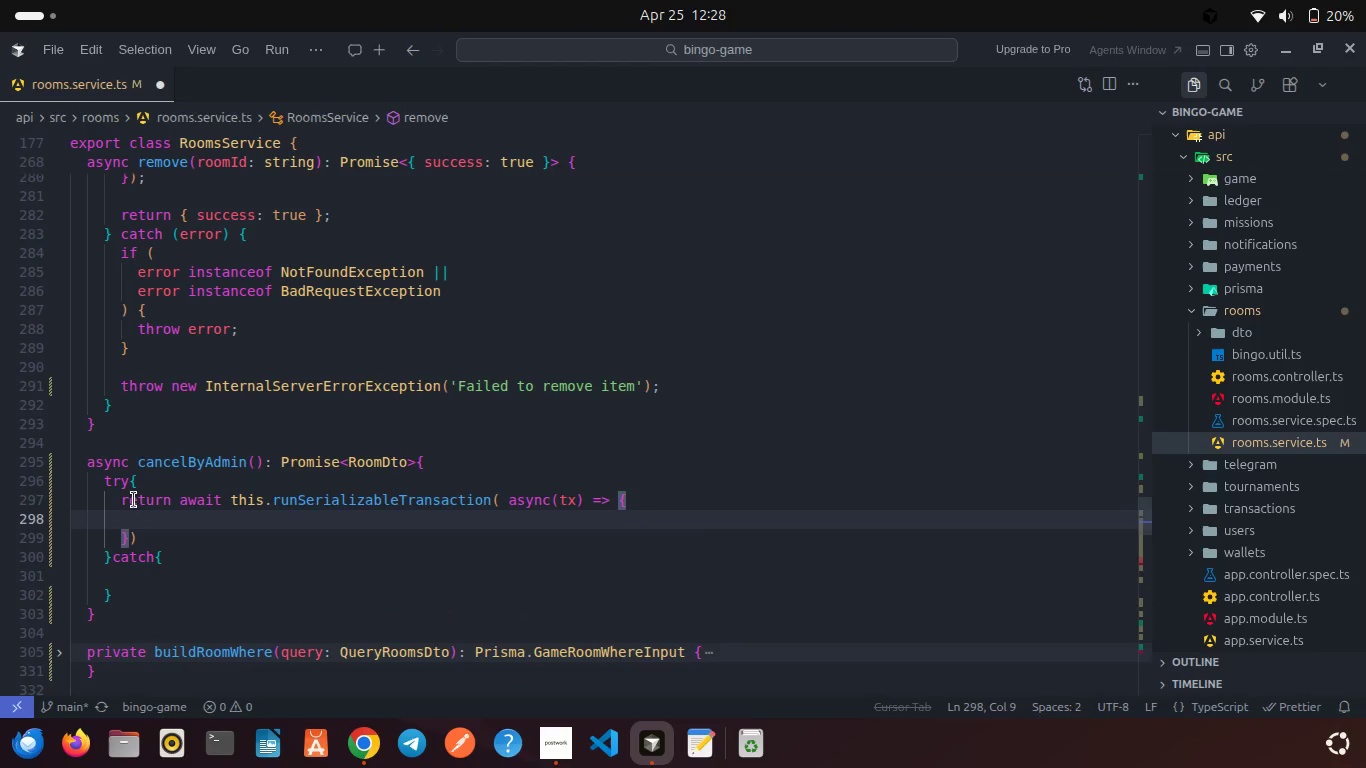 
type(const room = await this.ge)
 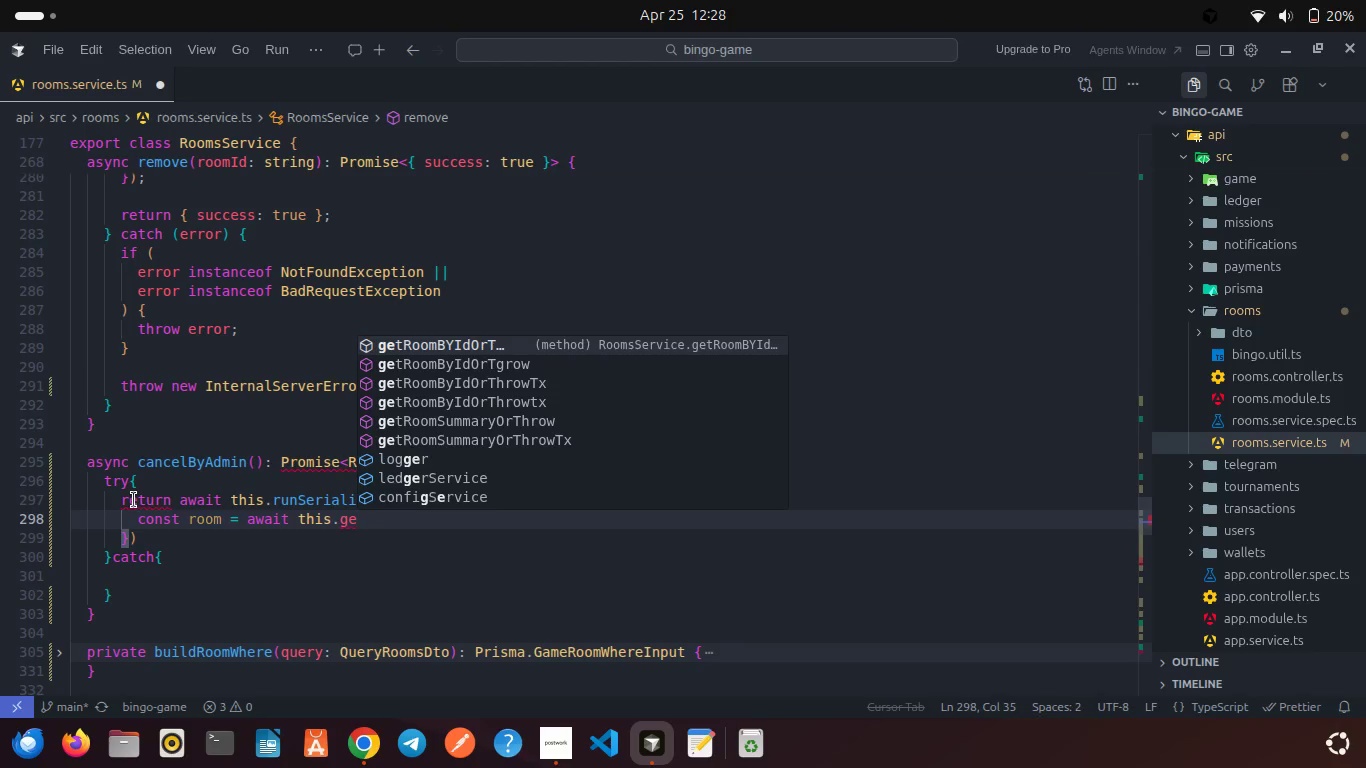 
key(Enter)
 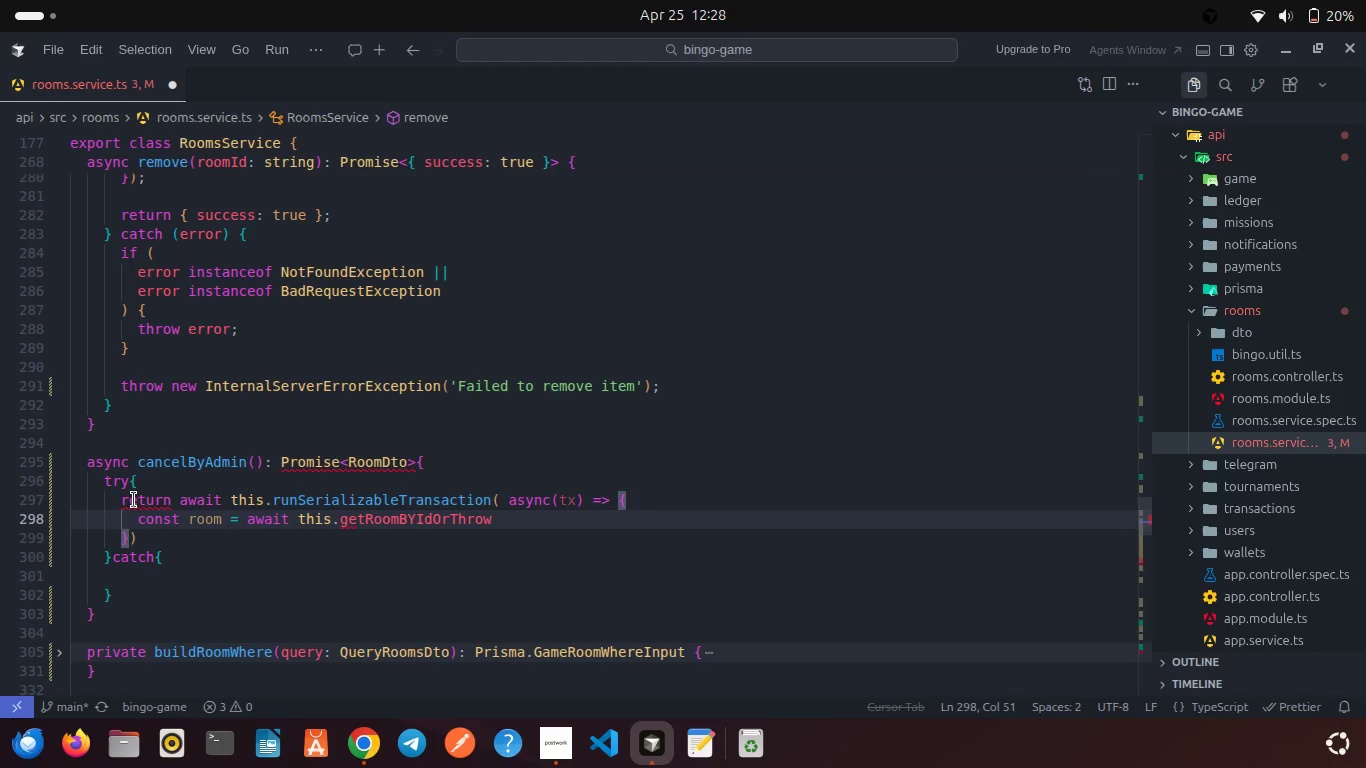 
key(Shift+T)
 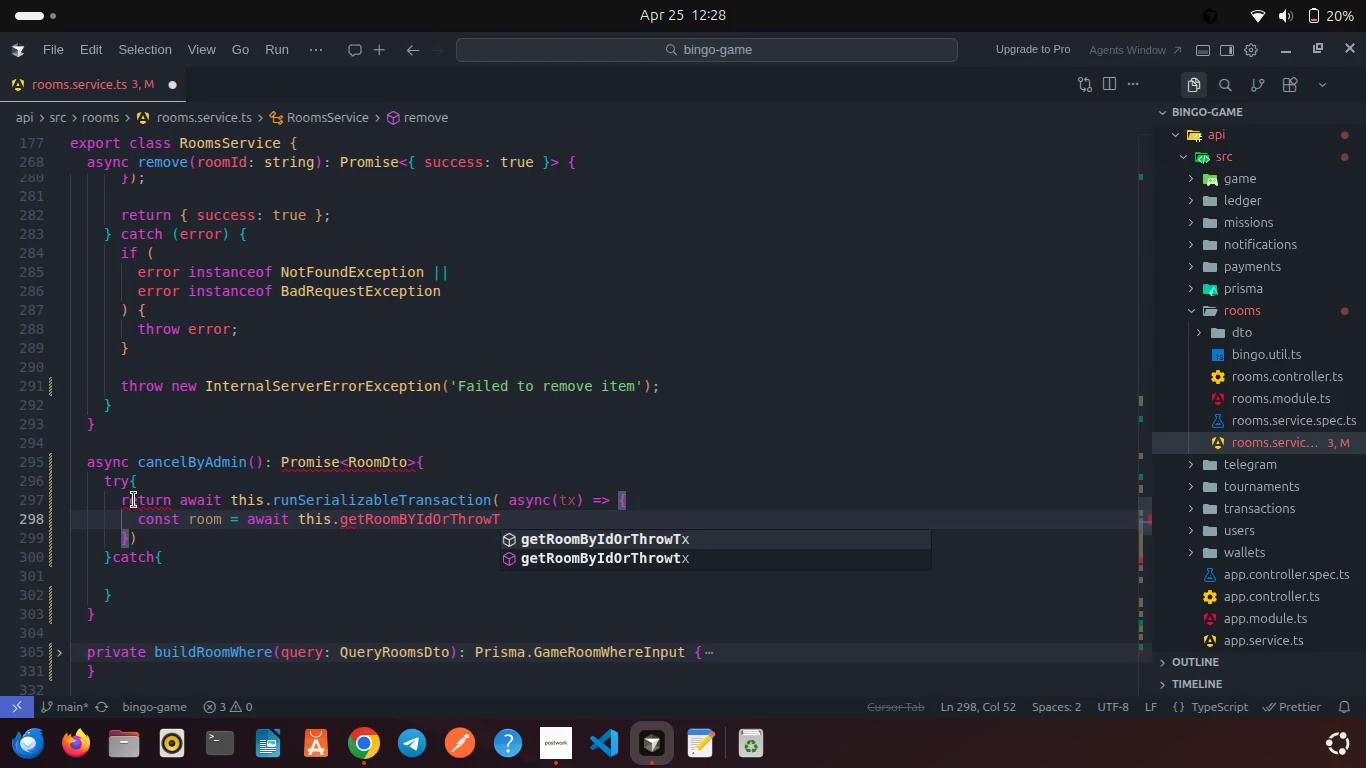 
key(Enter)
 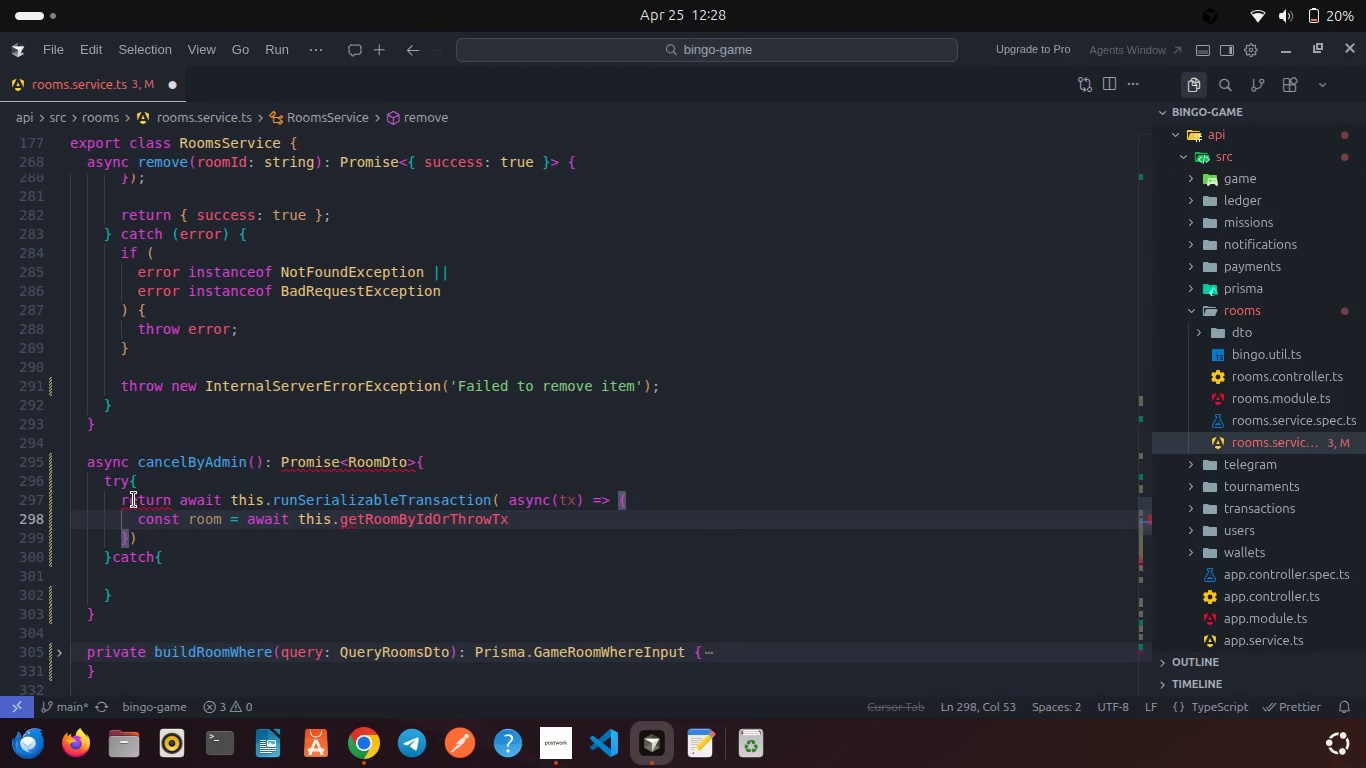 
type((tx, roomId)
 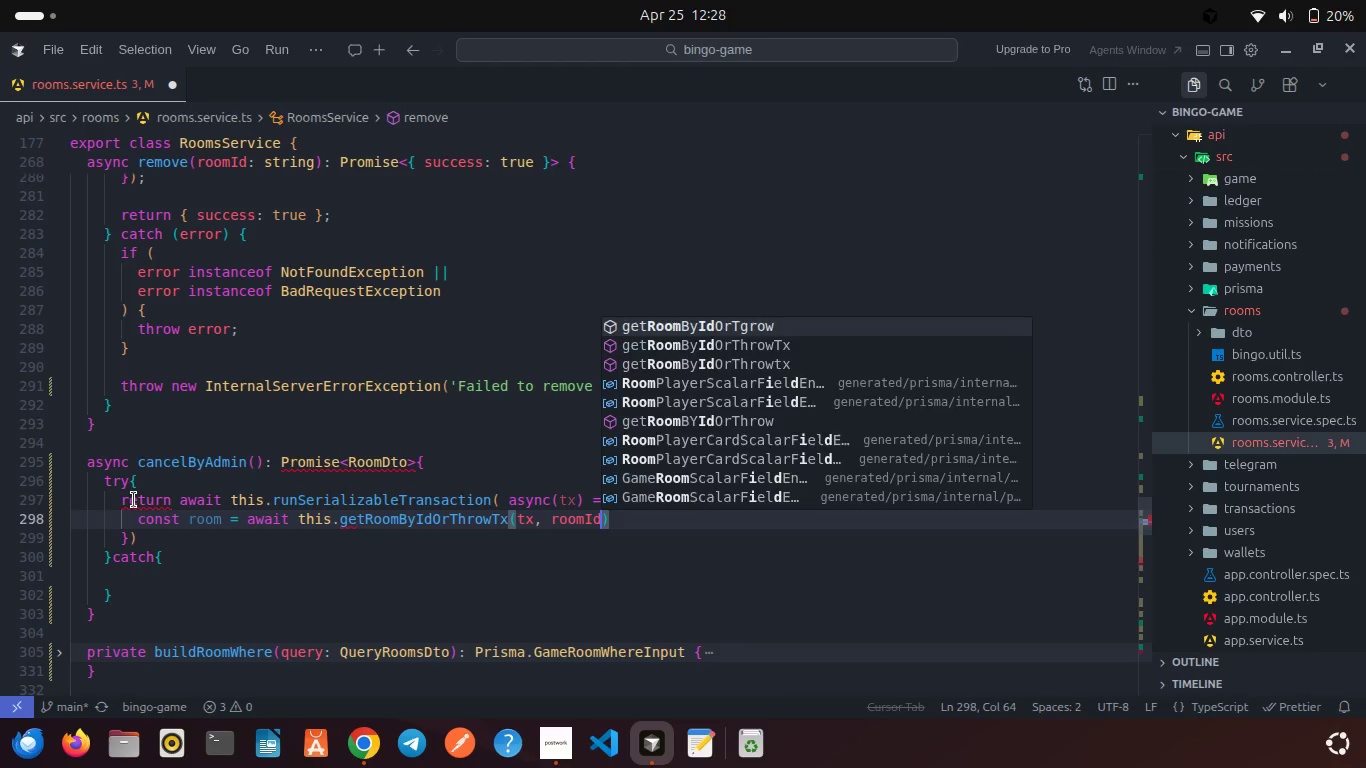 
key(ArrowRight)
 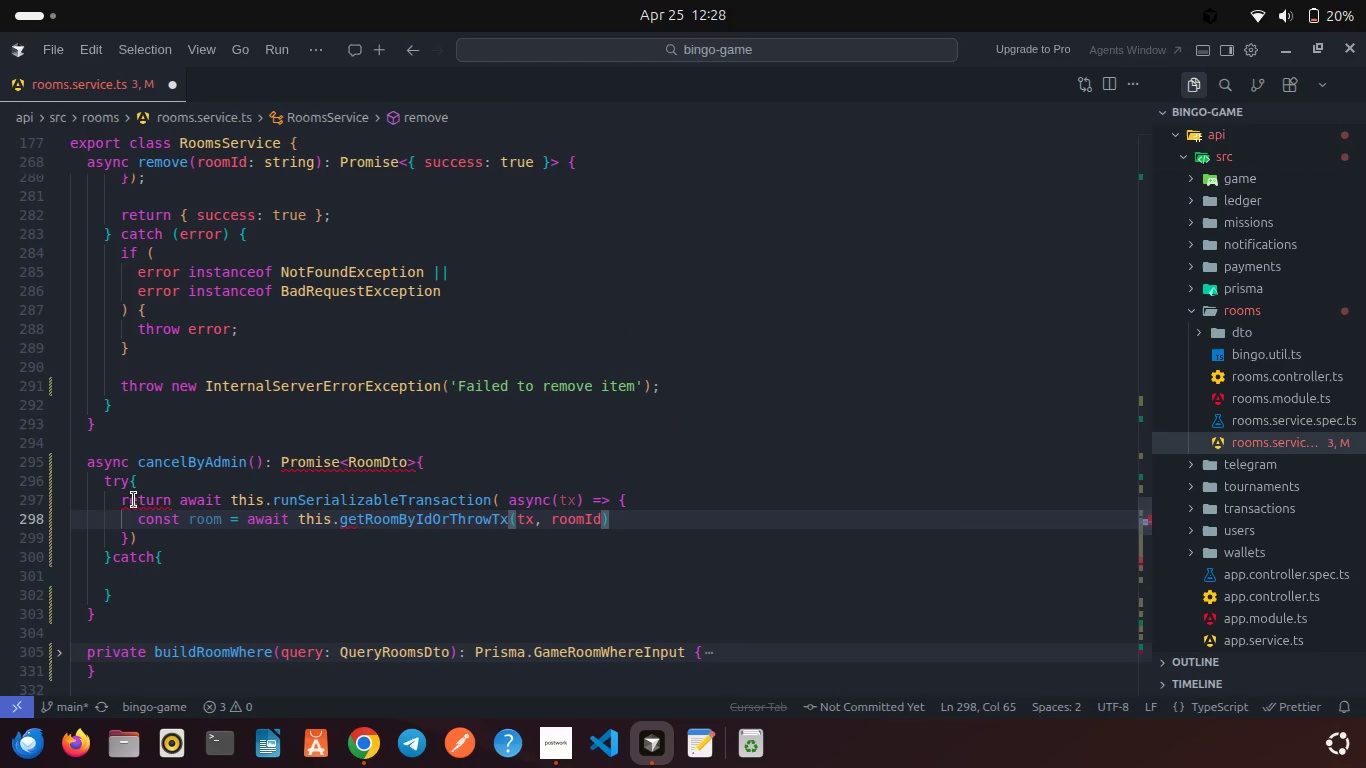 
key(Semicolon)
 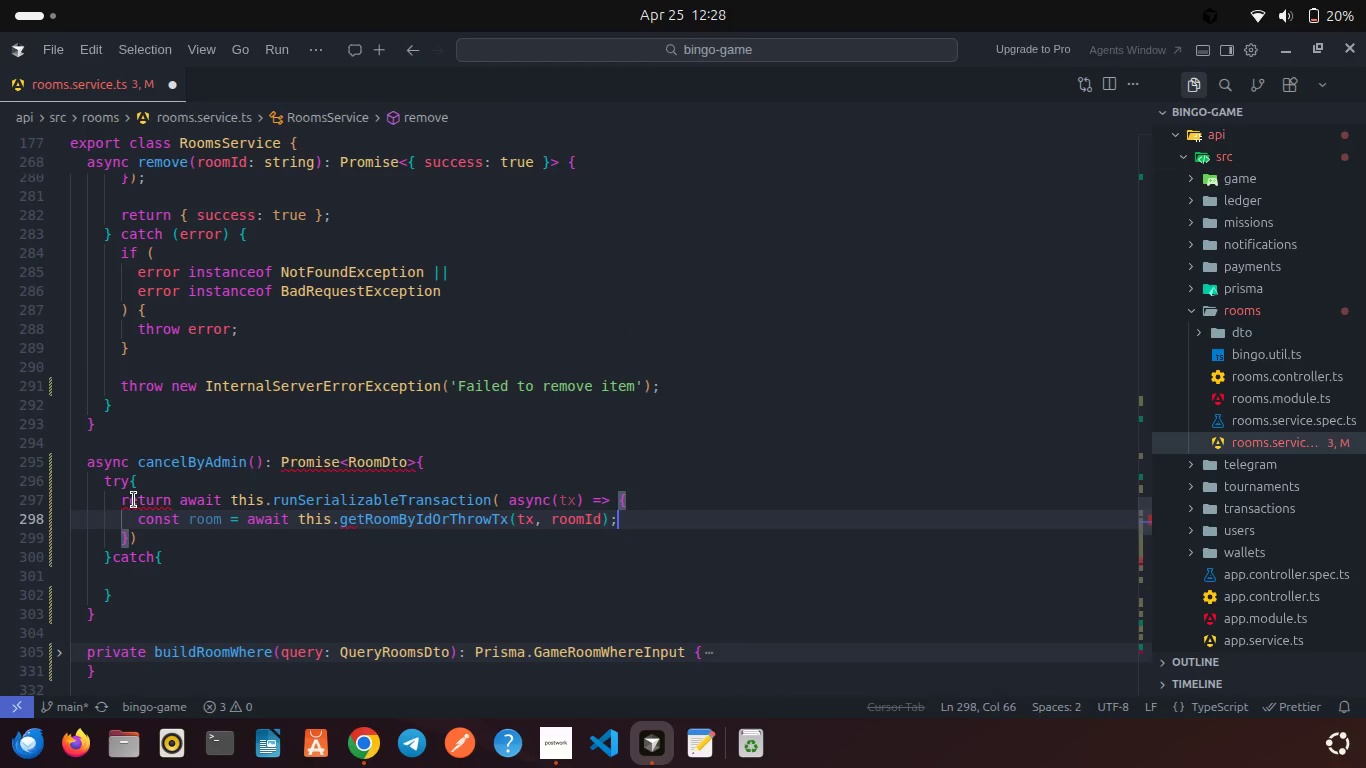 
key(Enter)
 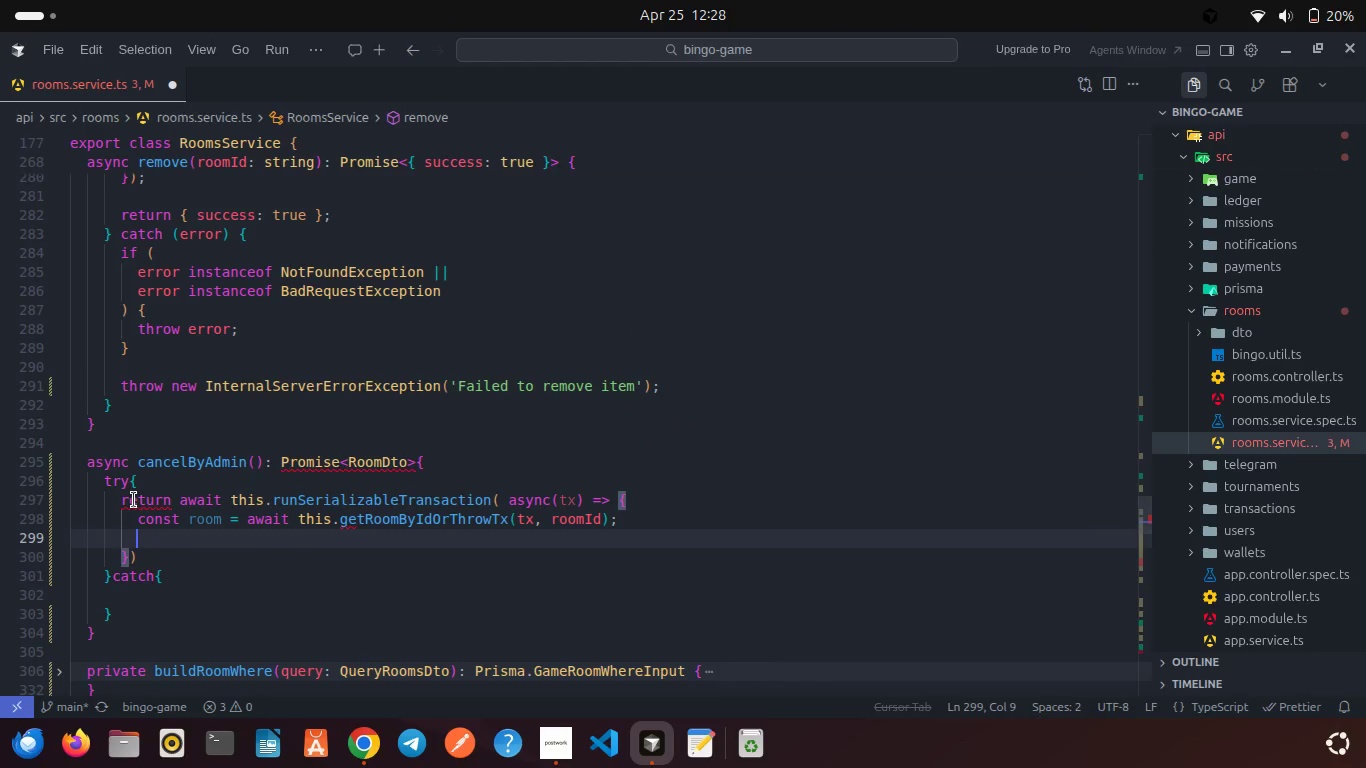 
key(Enter)
 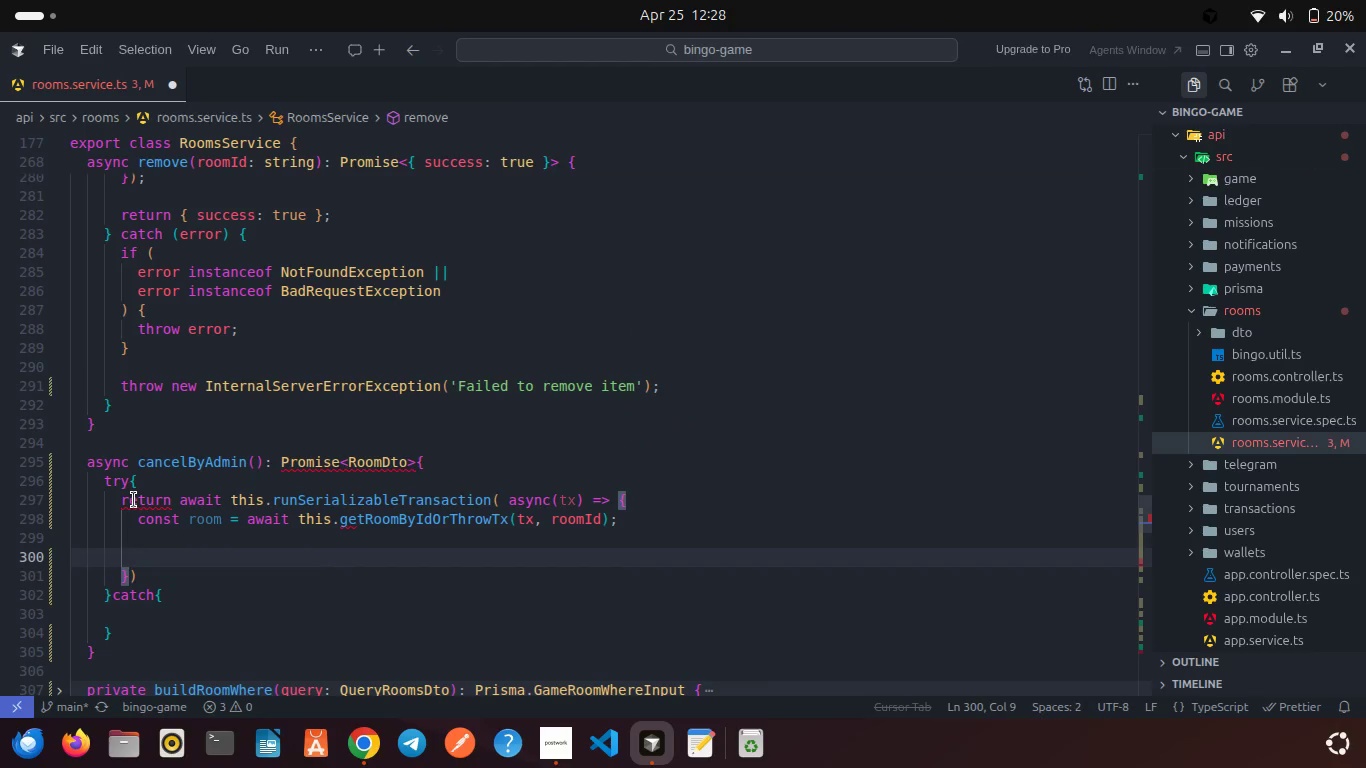 
type(if(room.status)
 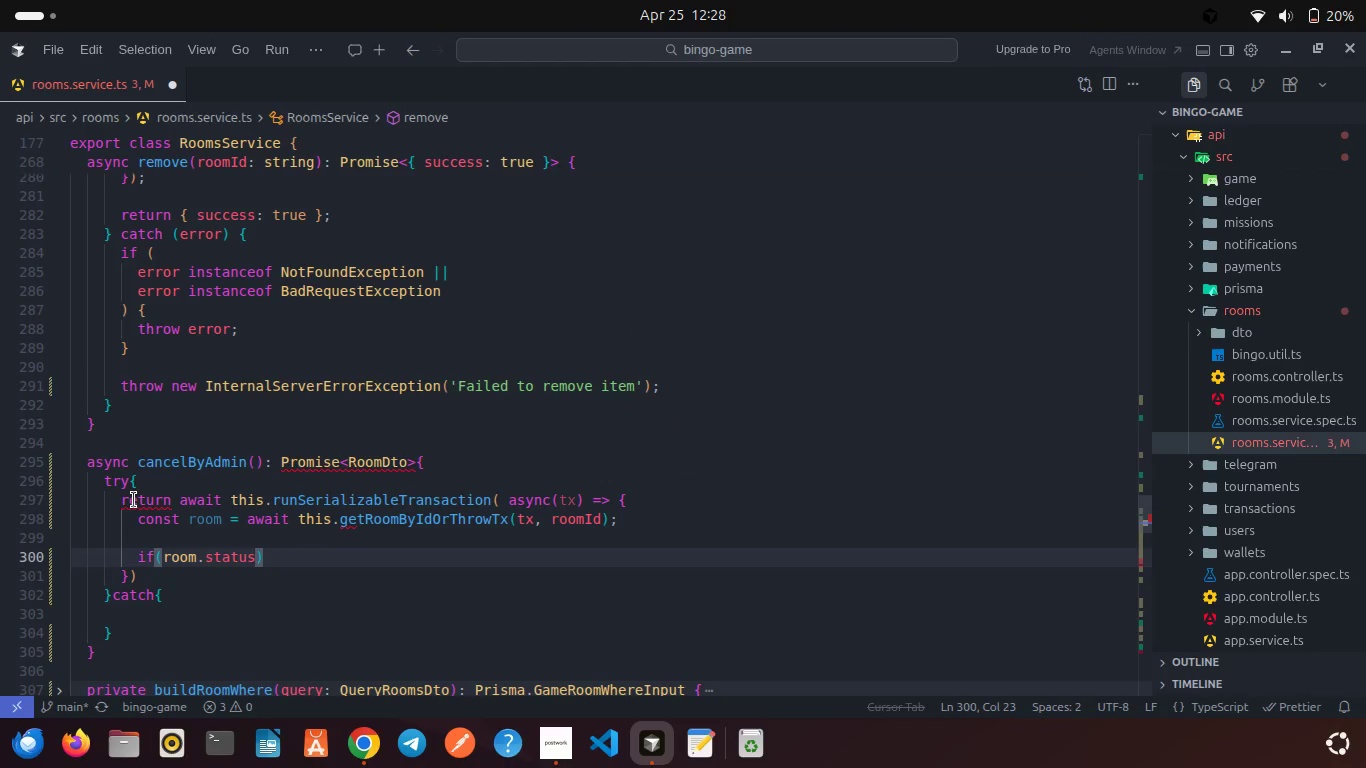 
 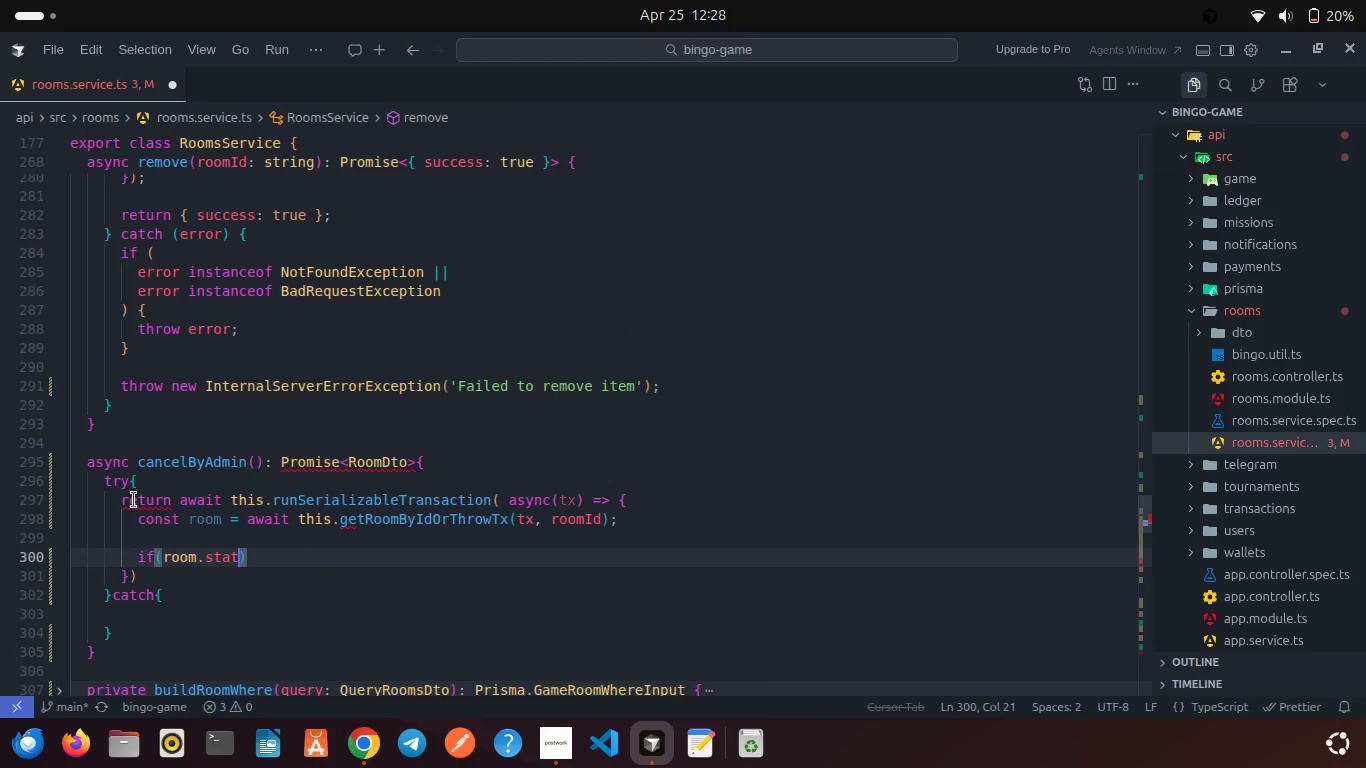 
key(Enter)
 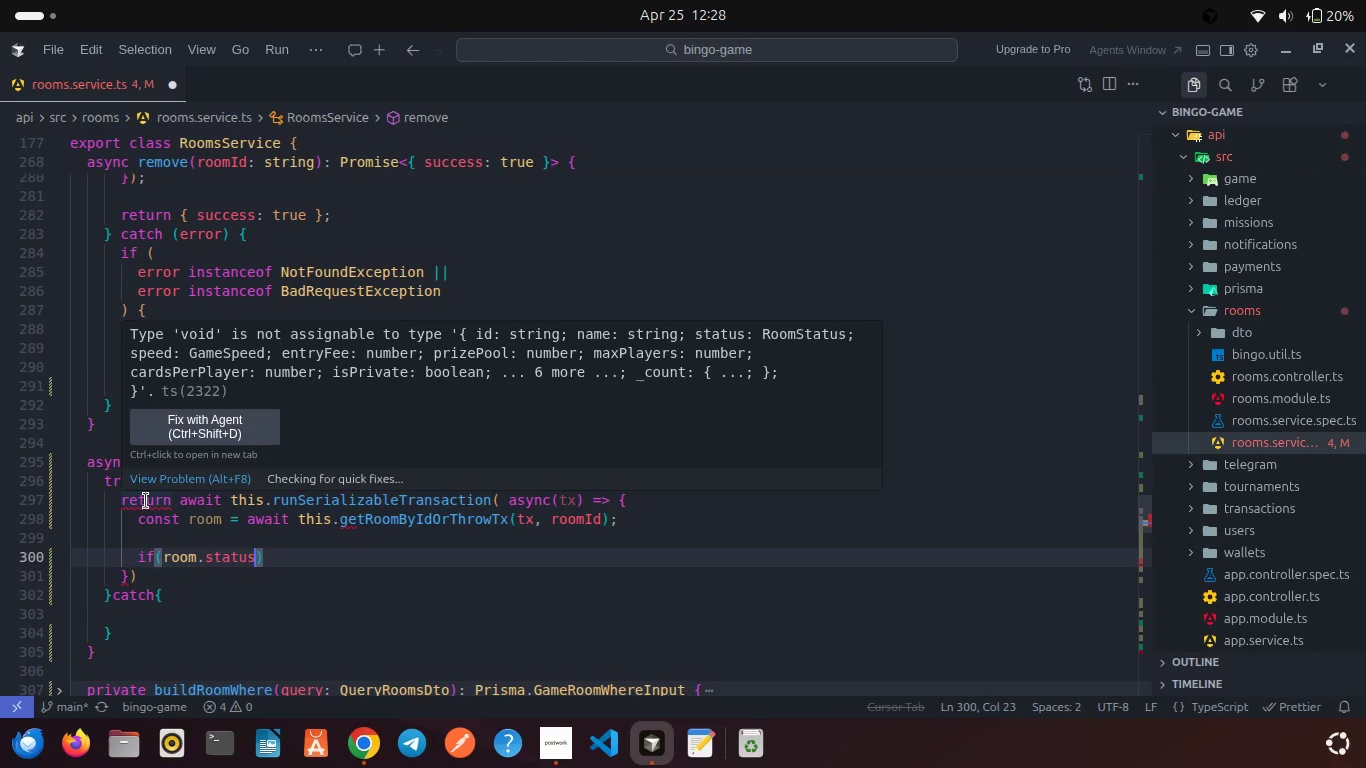 
left_click([190, 550])
 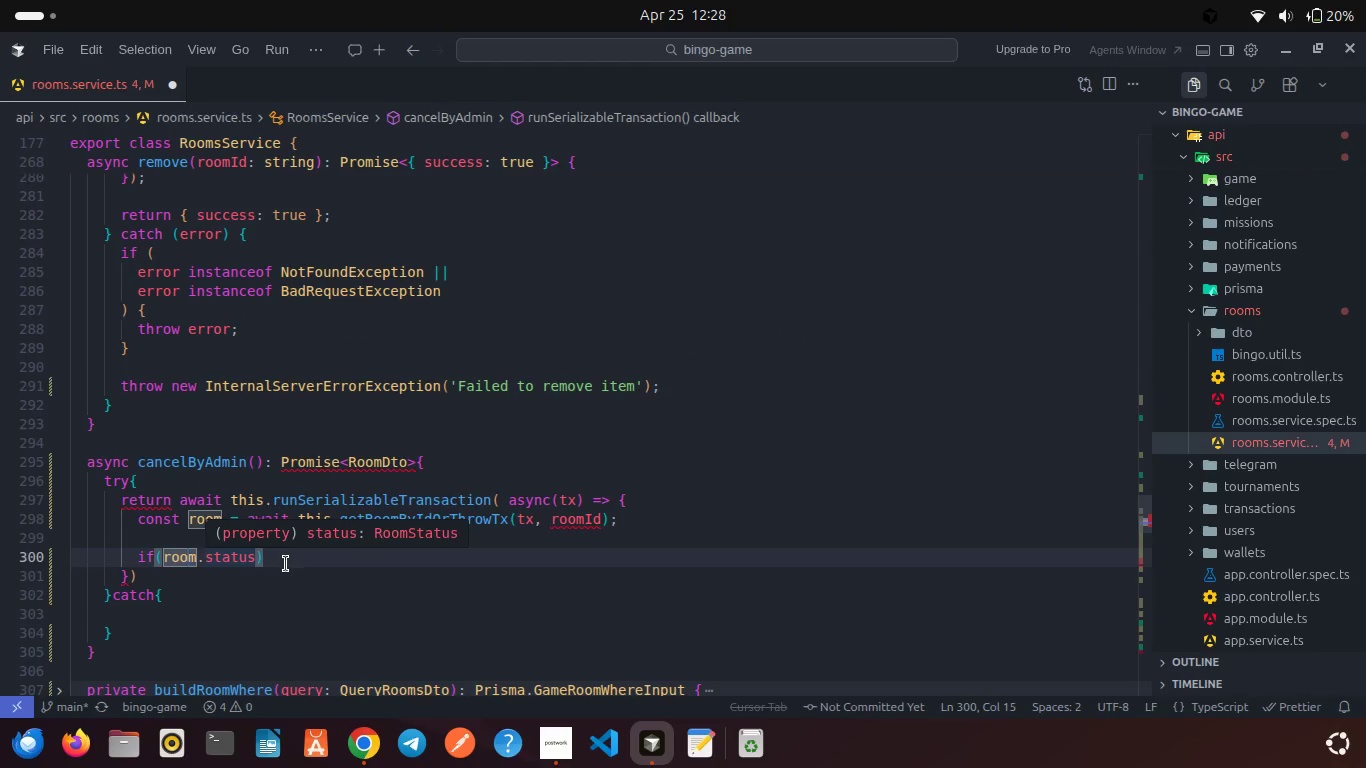 
left_click([255, 556])
 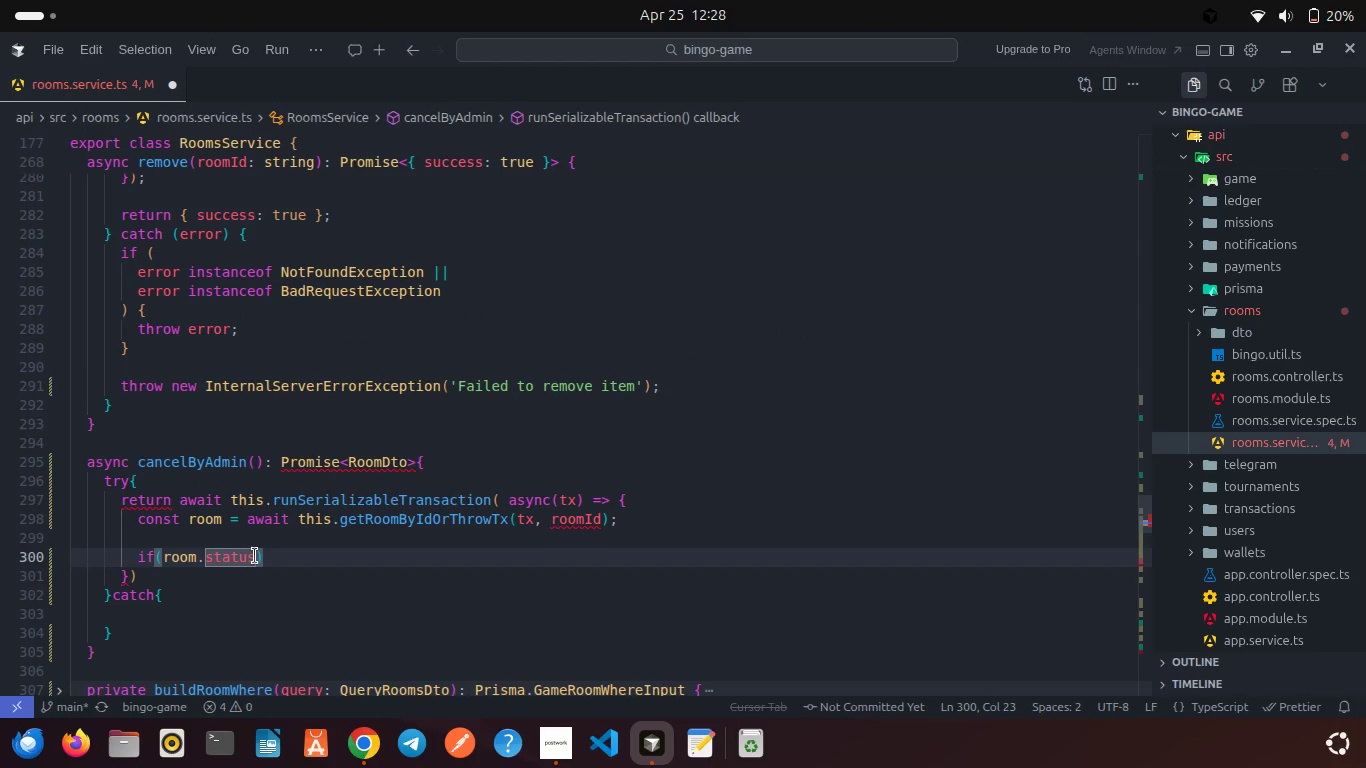 
type( !== RoomSta)
 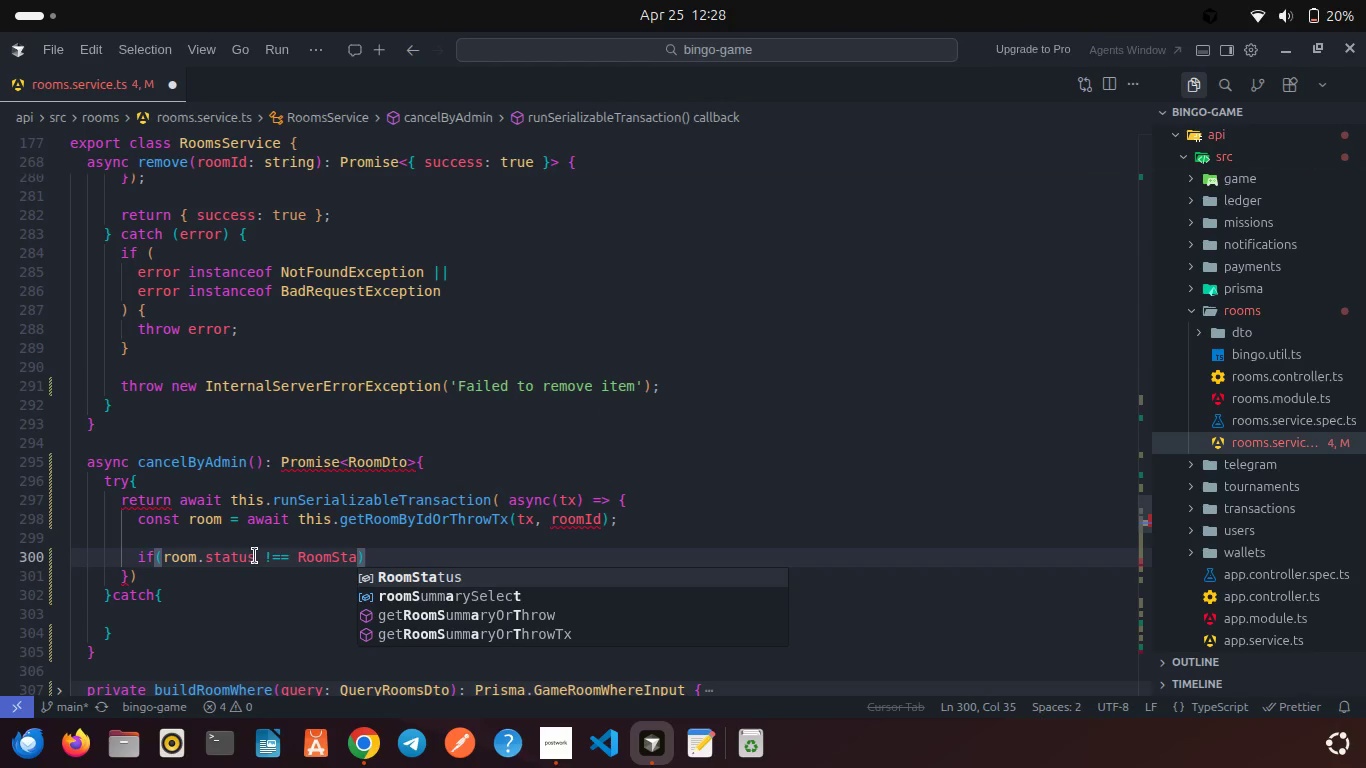 
key(Enter)
 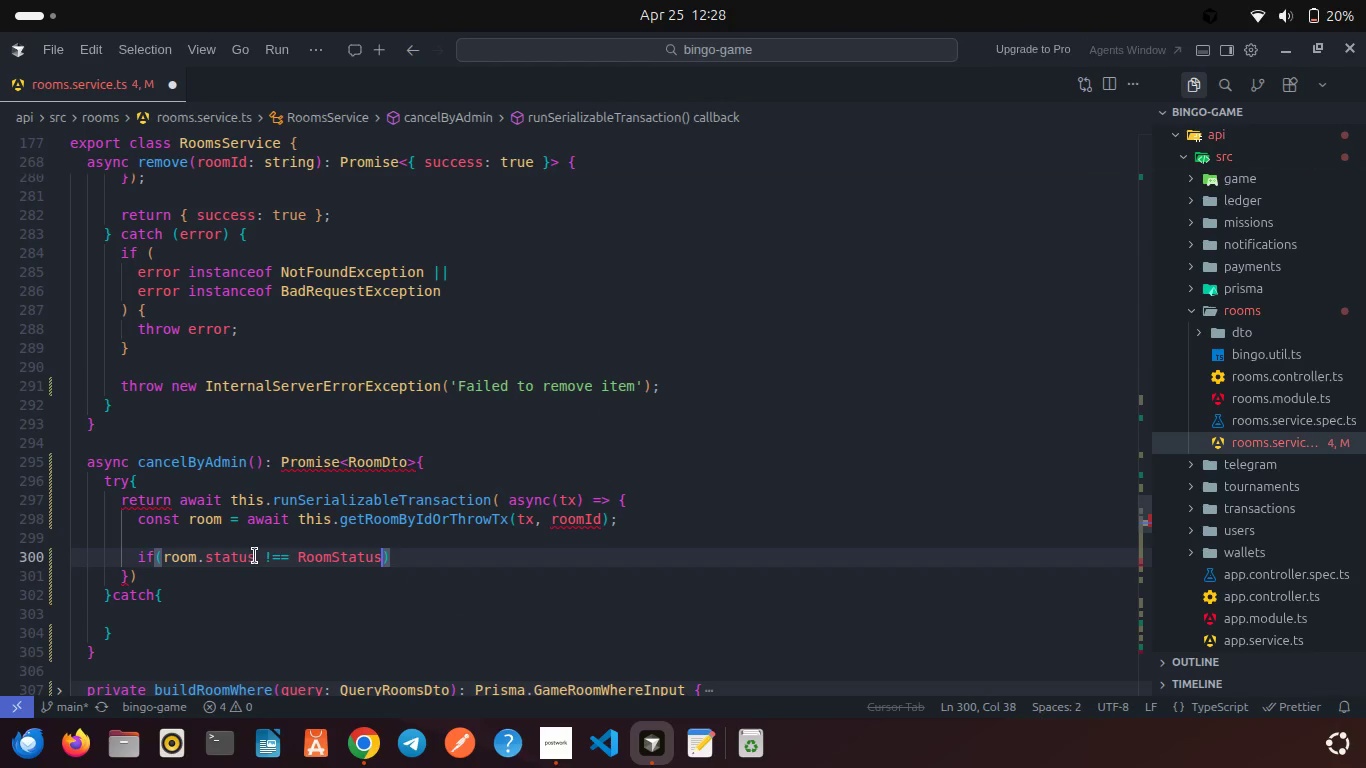 
key(Period)
 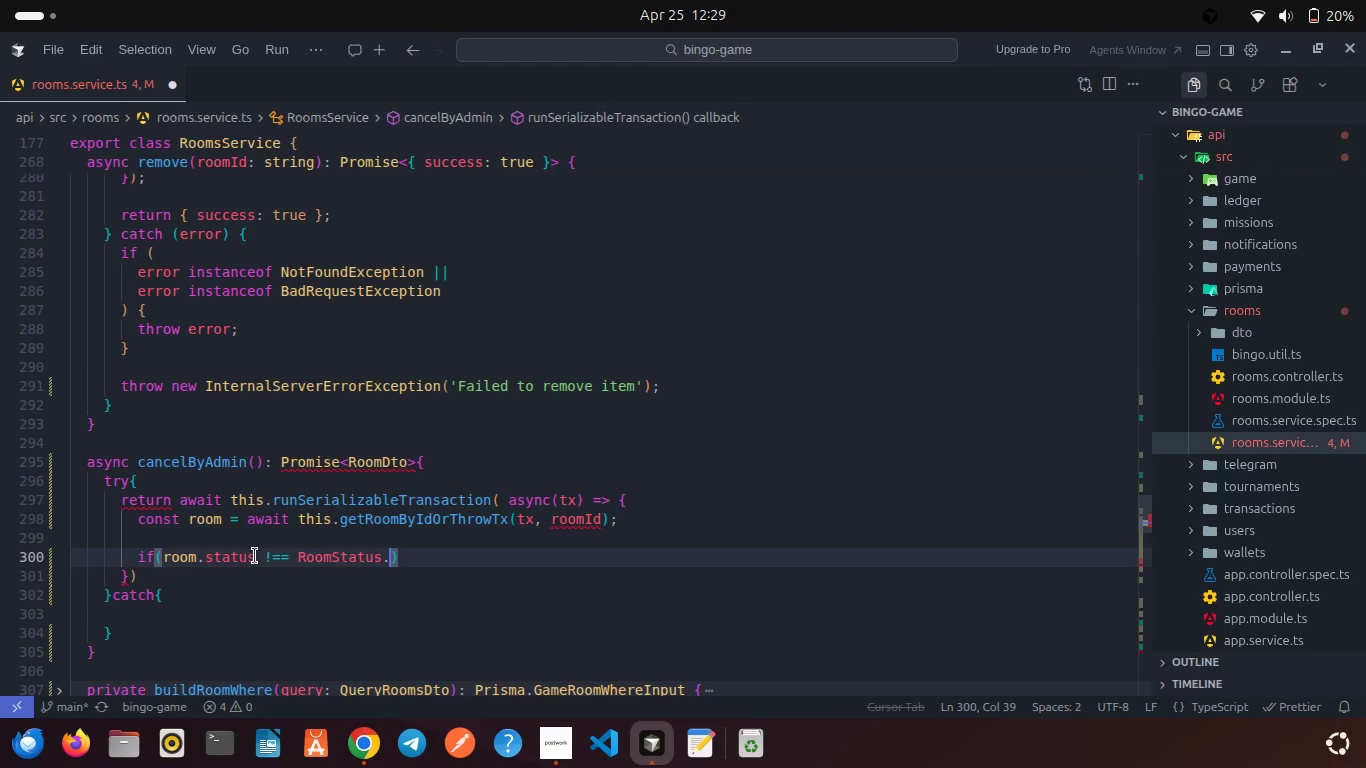 
key(Q)
 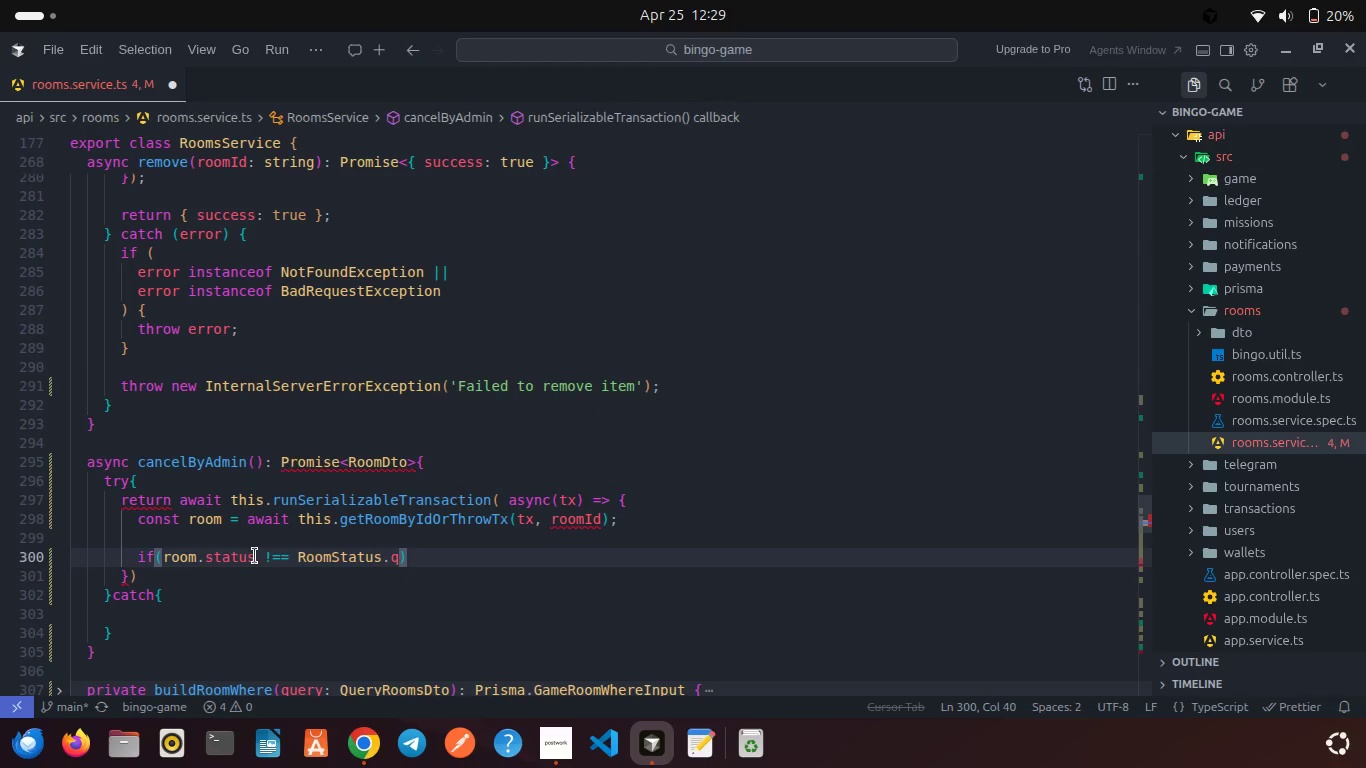 
key(Backspace)
 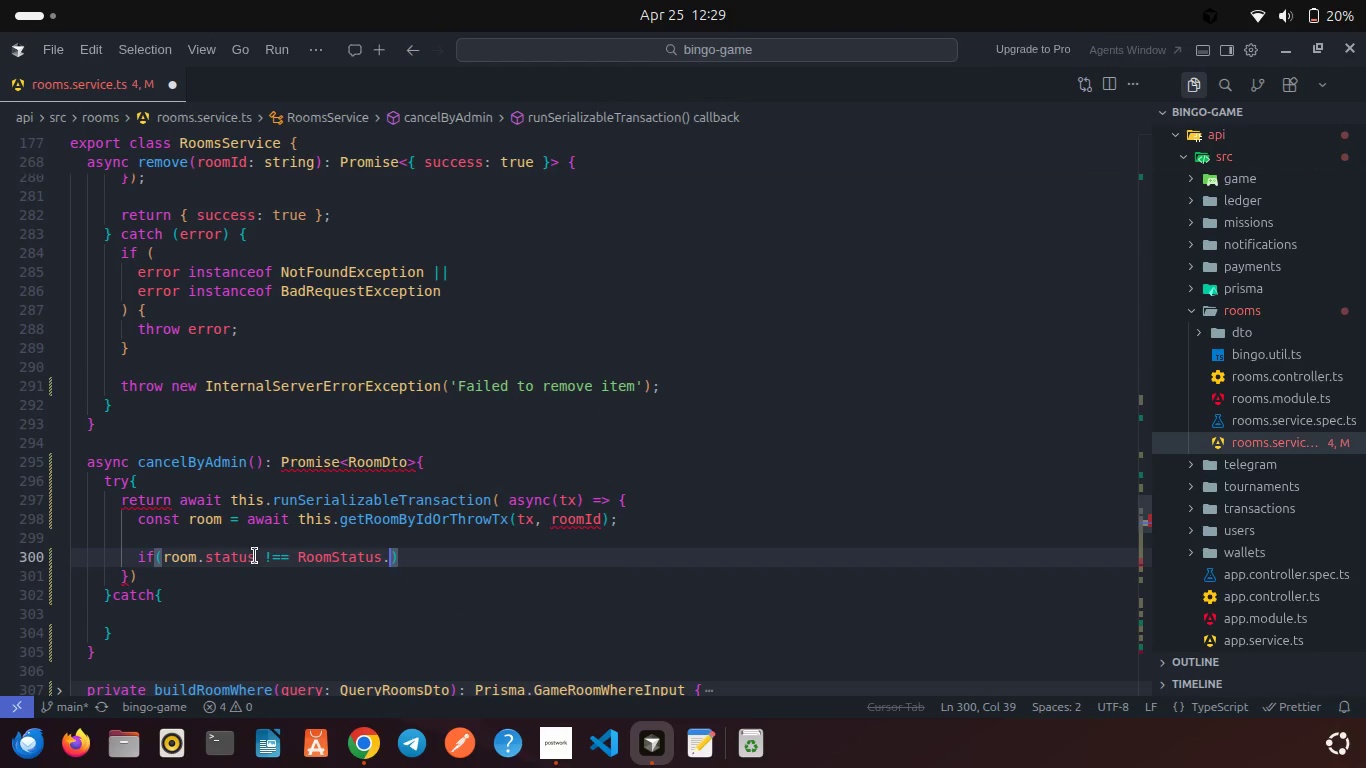 
key(A)
 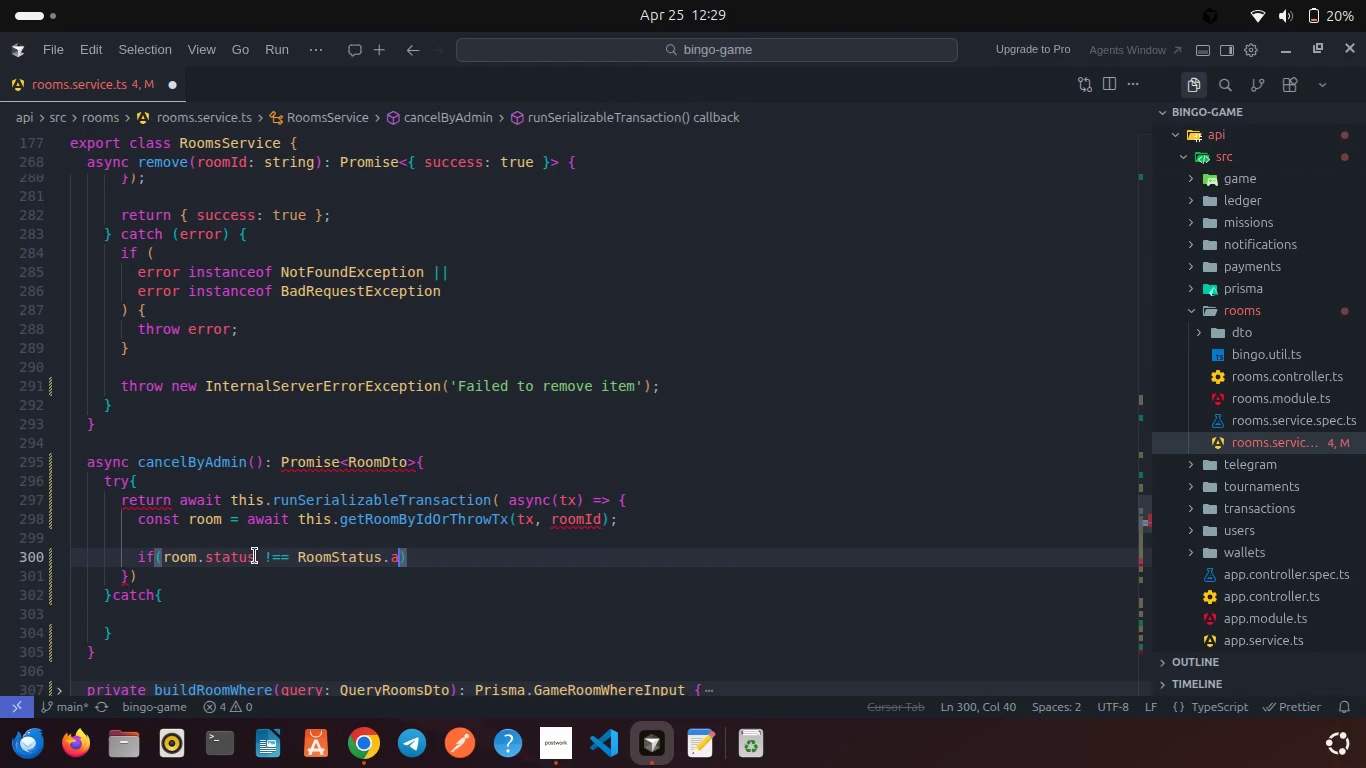 
key(Backspace)
 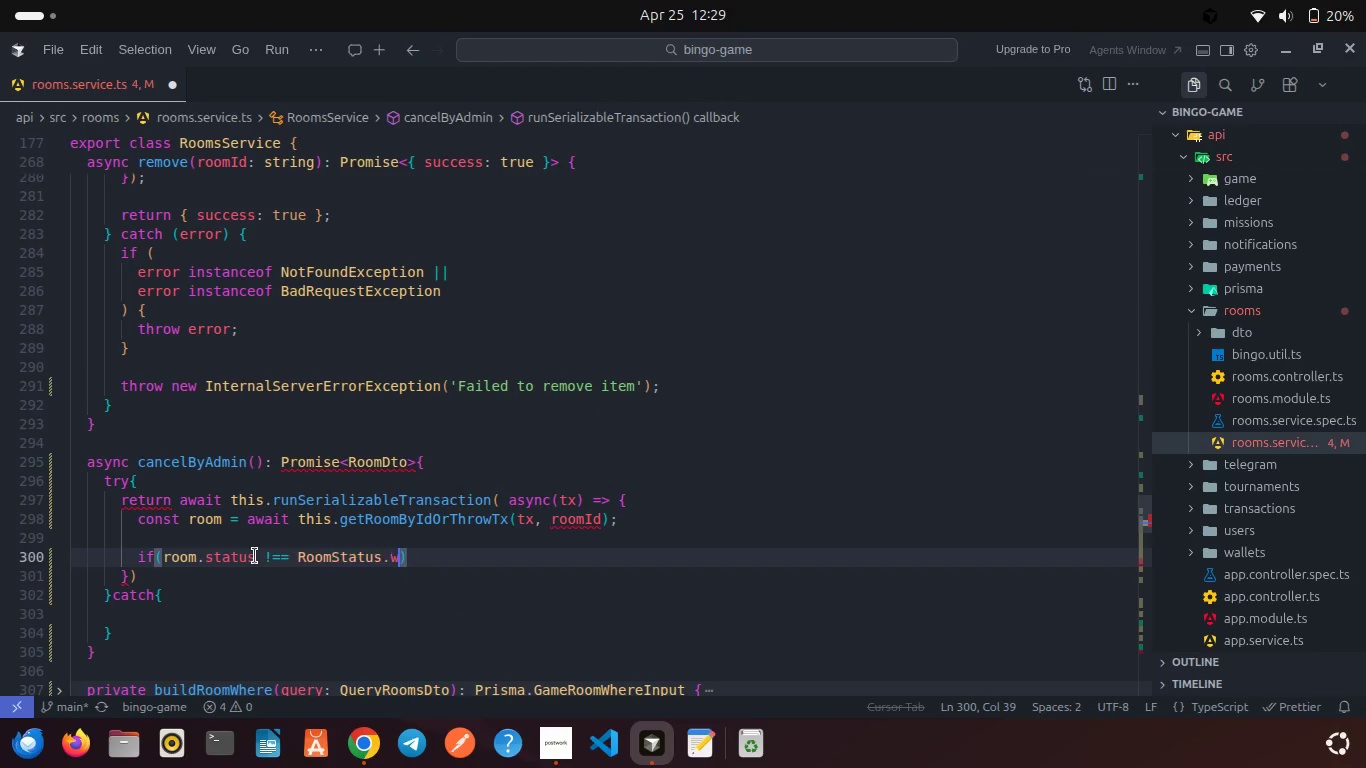 
key(W)
 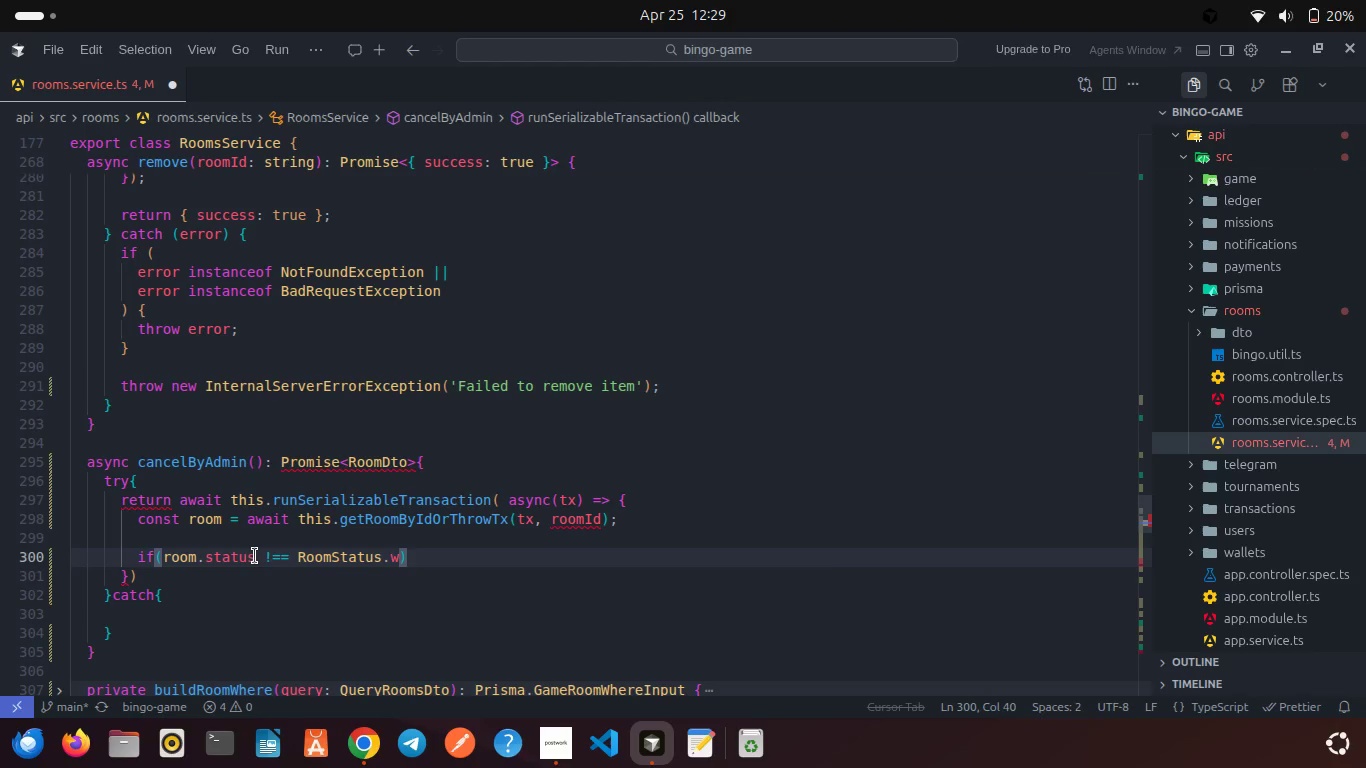 
key(Backspace)
 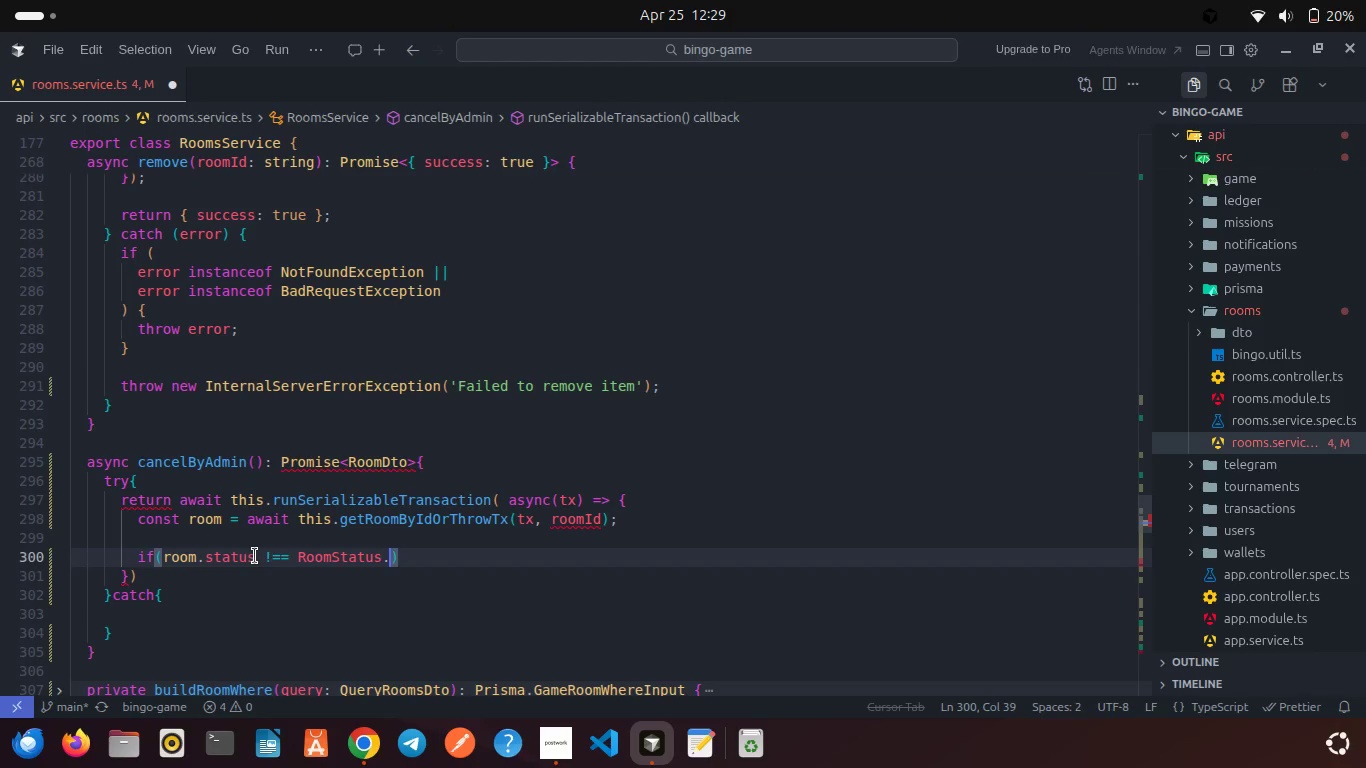 
key(Shift+W)
 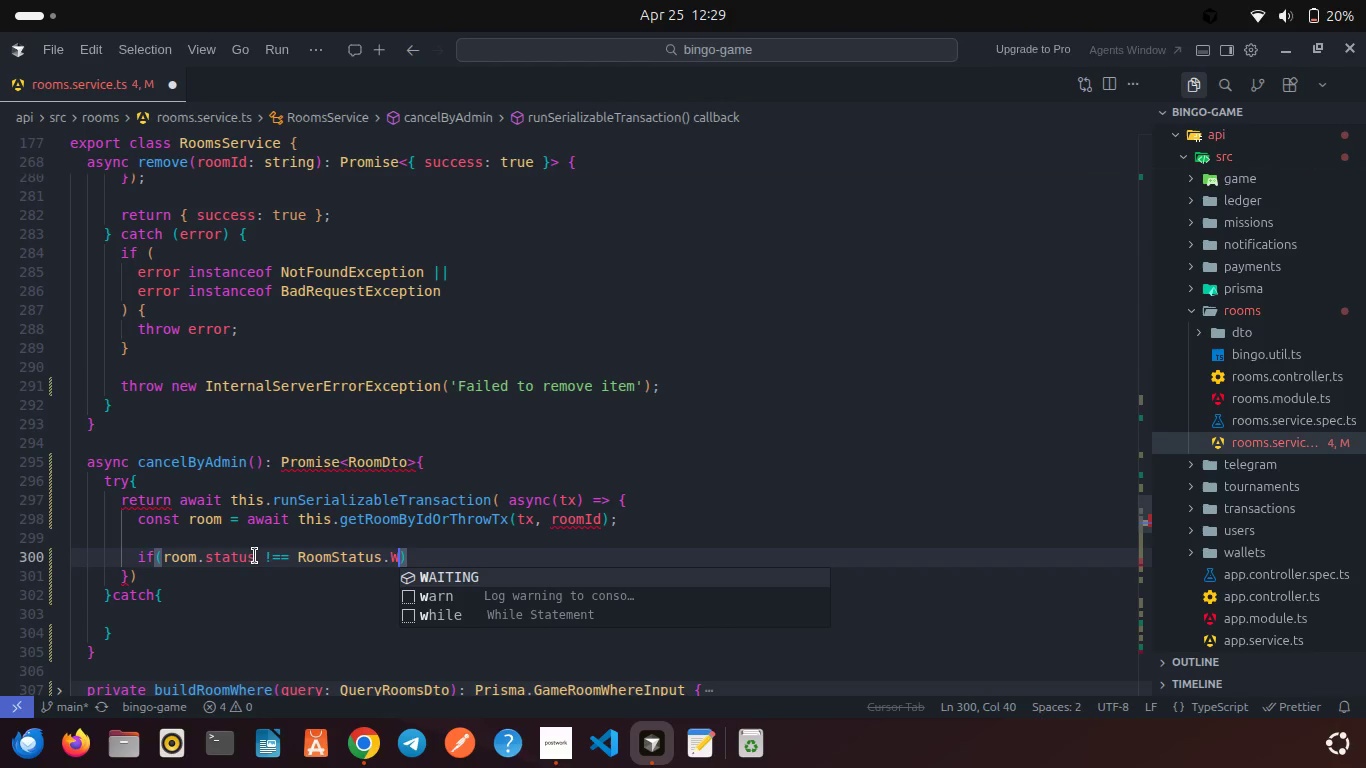 
key(Enter)
 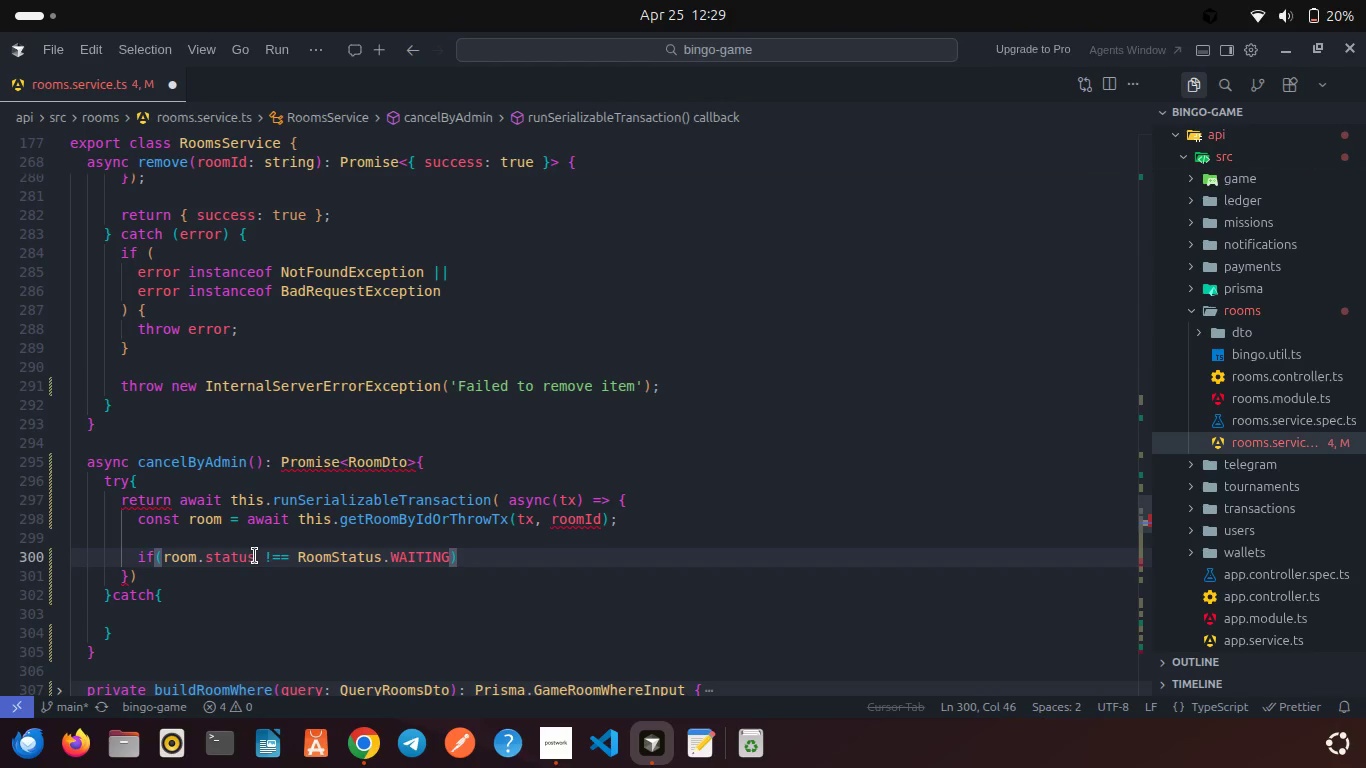 
key(ArrowRight)
 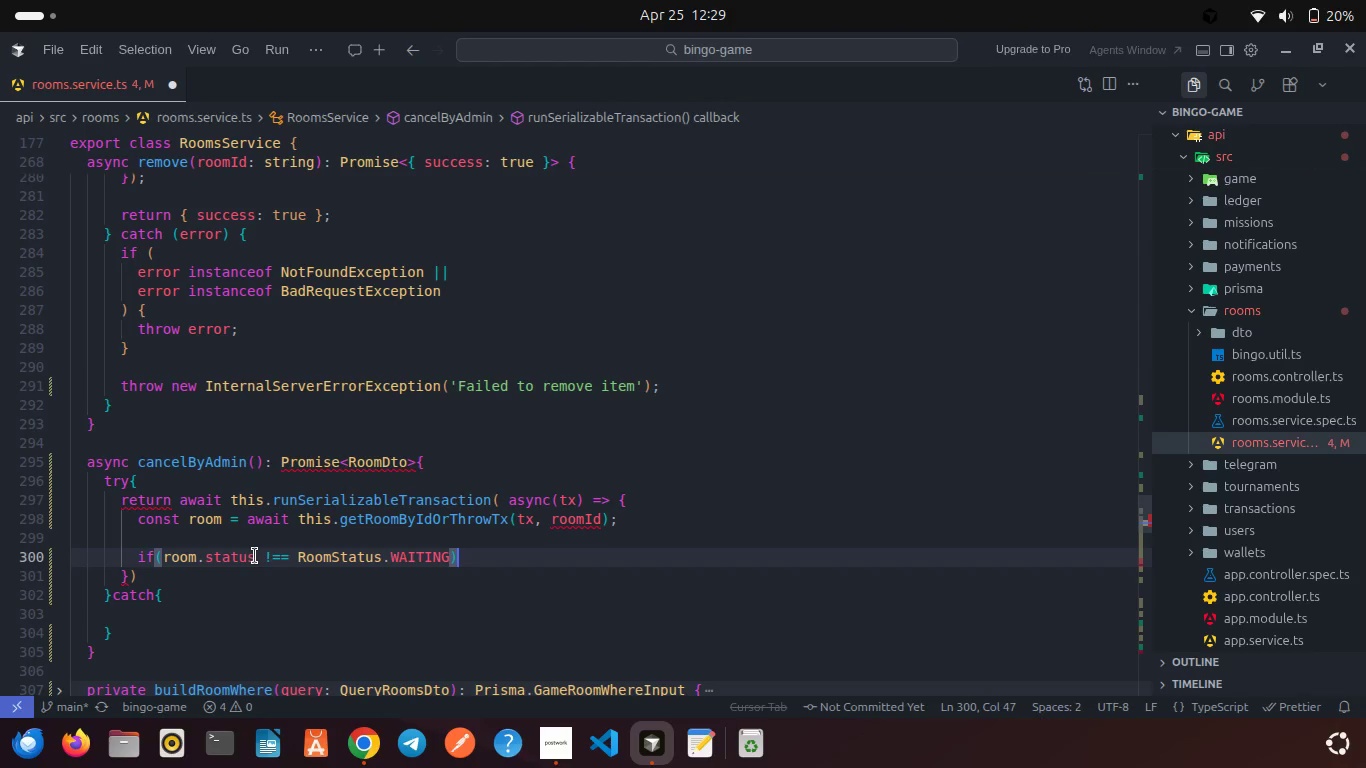 
key(Shift+ShiftRight)
 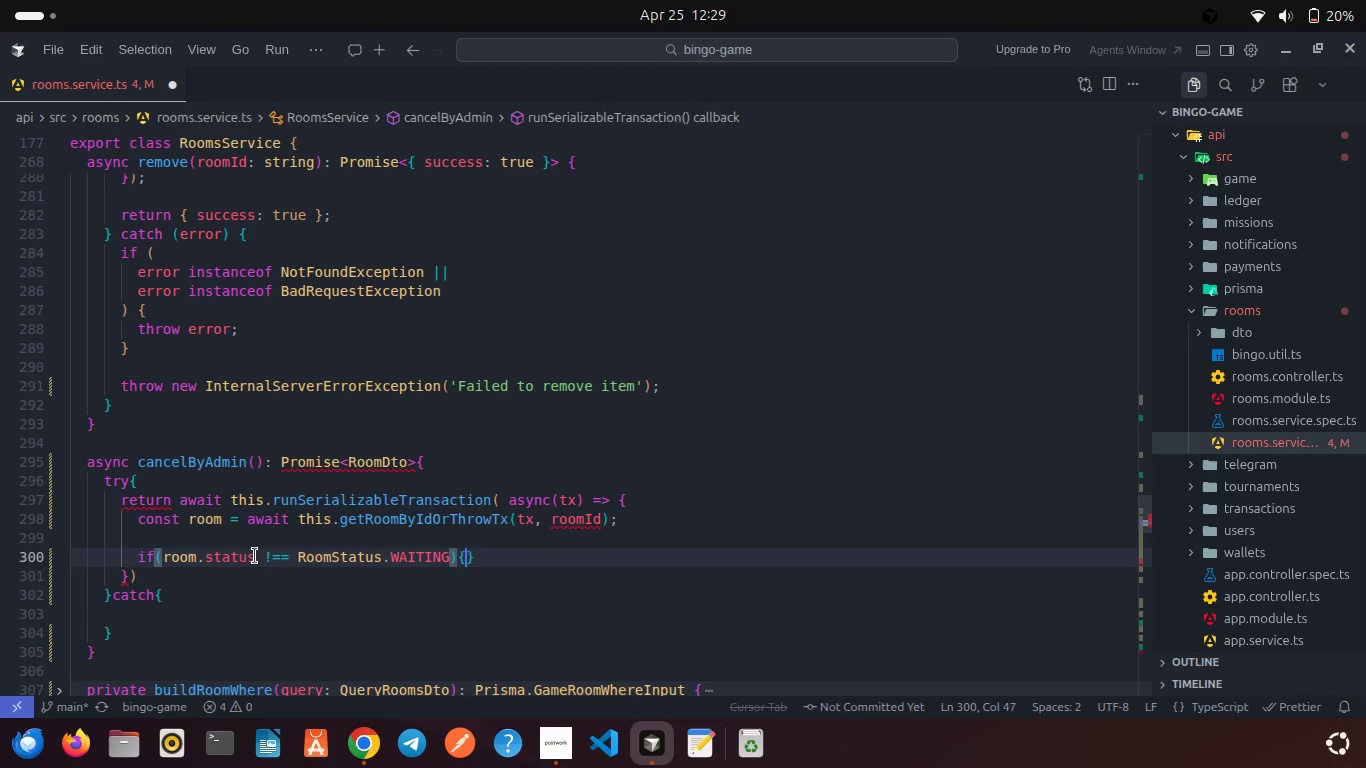 
key(Shift+BracketLeft)
 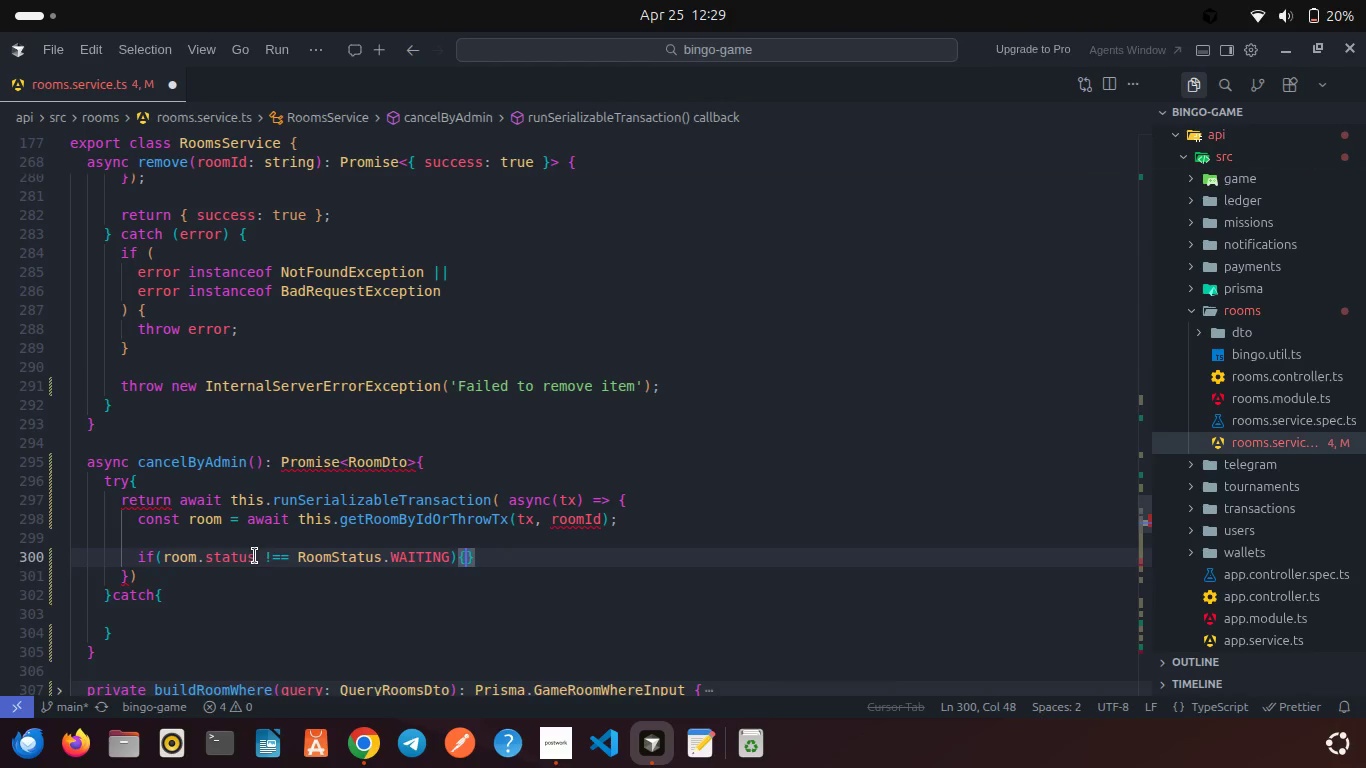 
key(Enter)
 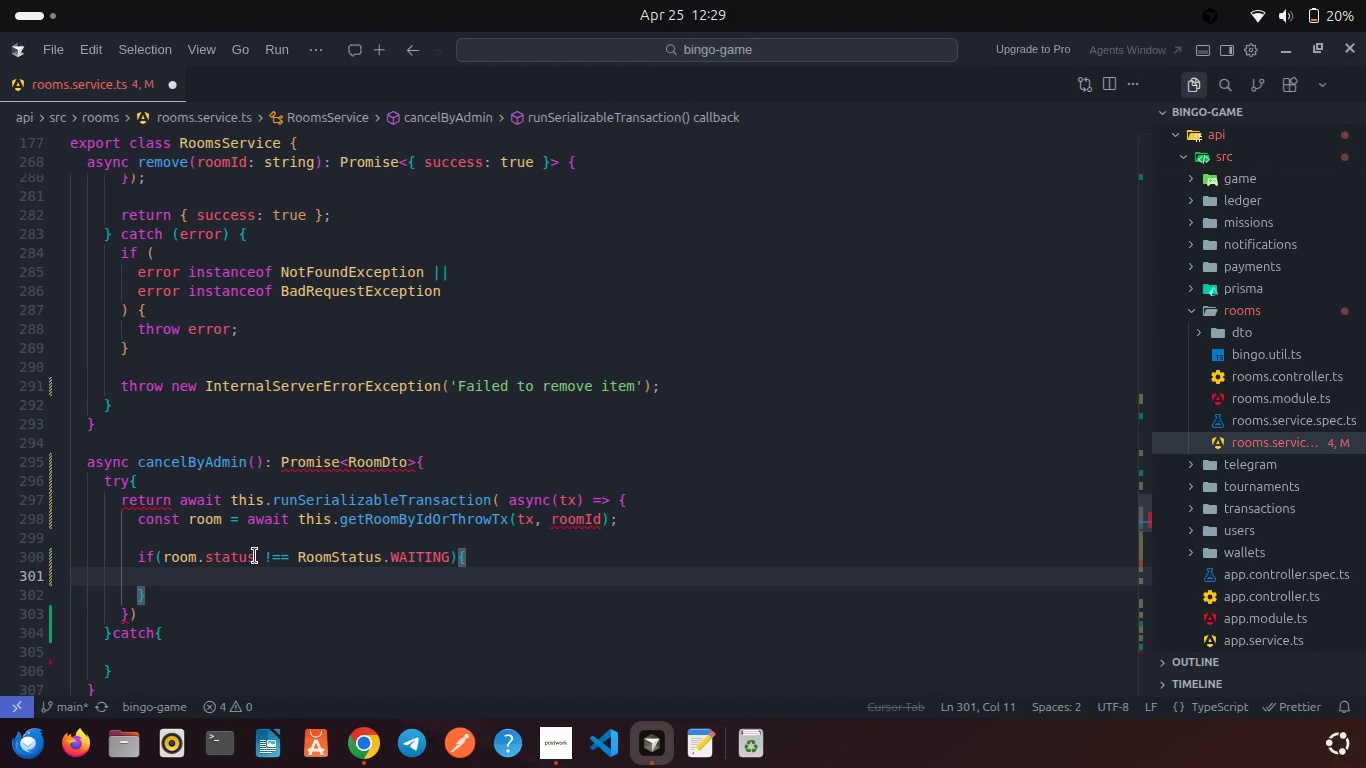 
type(throw)
 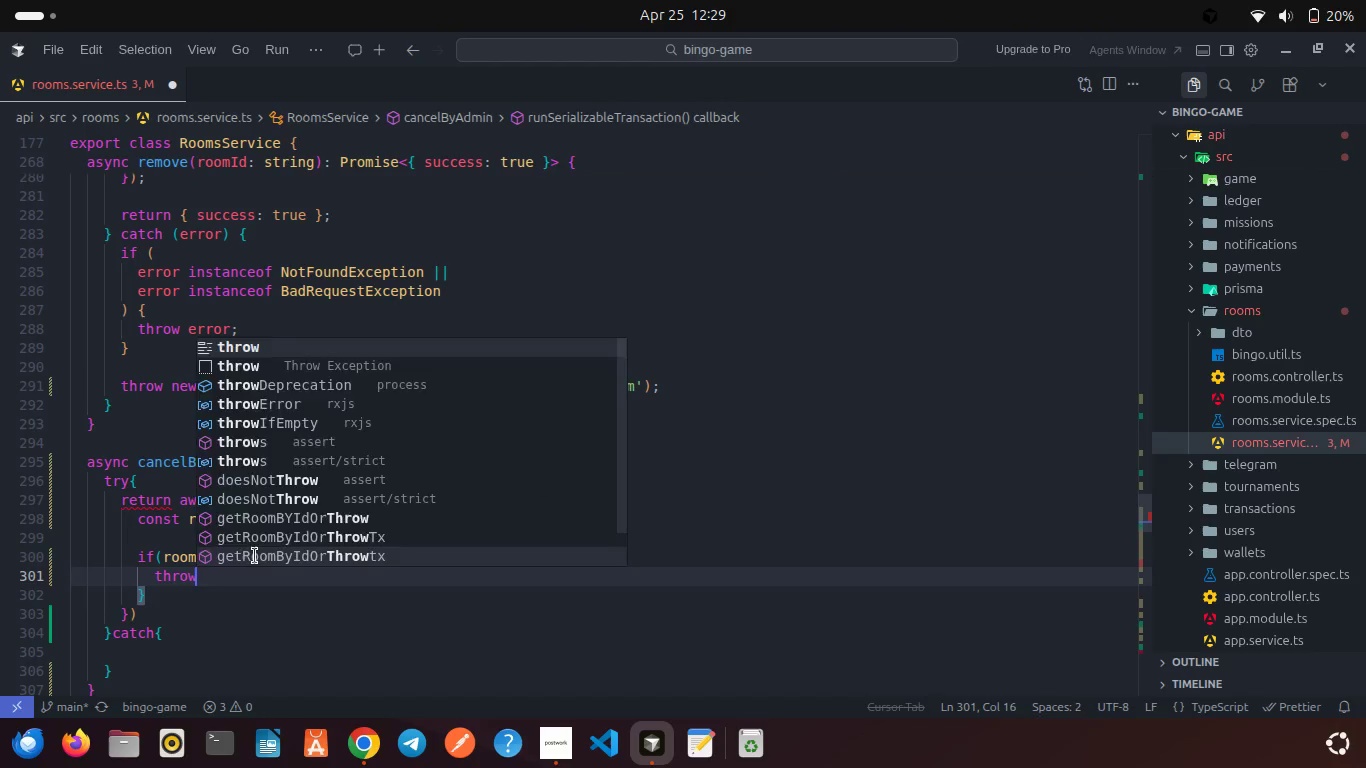 
key(Enter)
 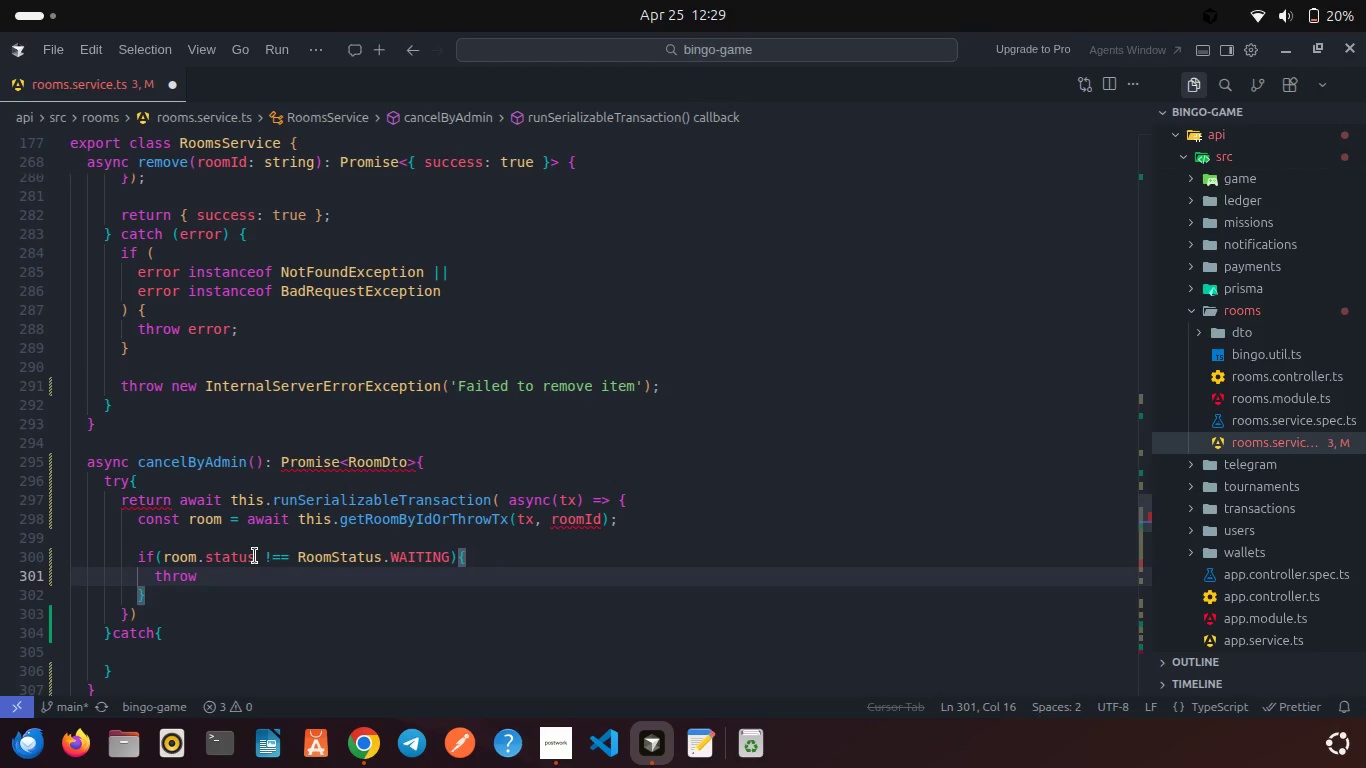 
type( new Bad)
 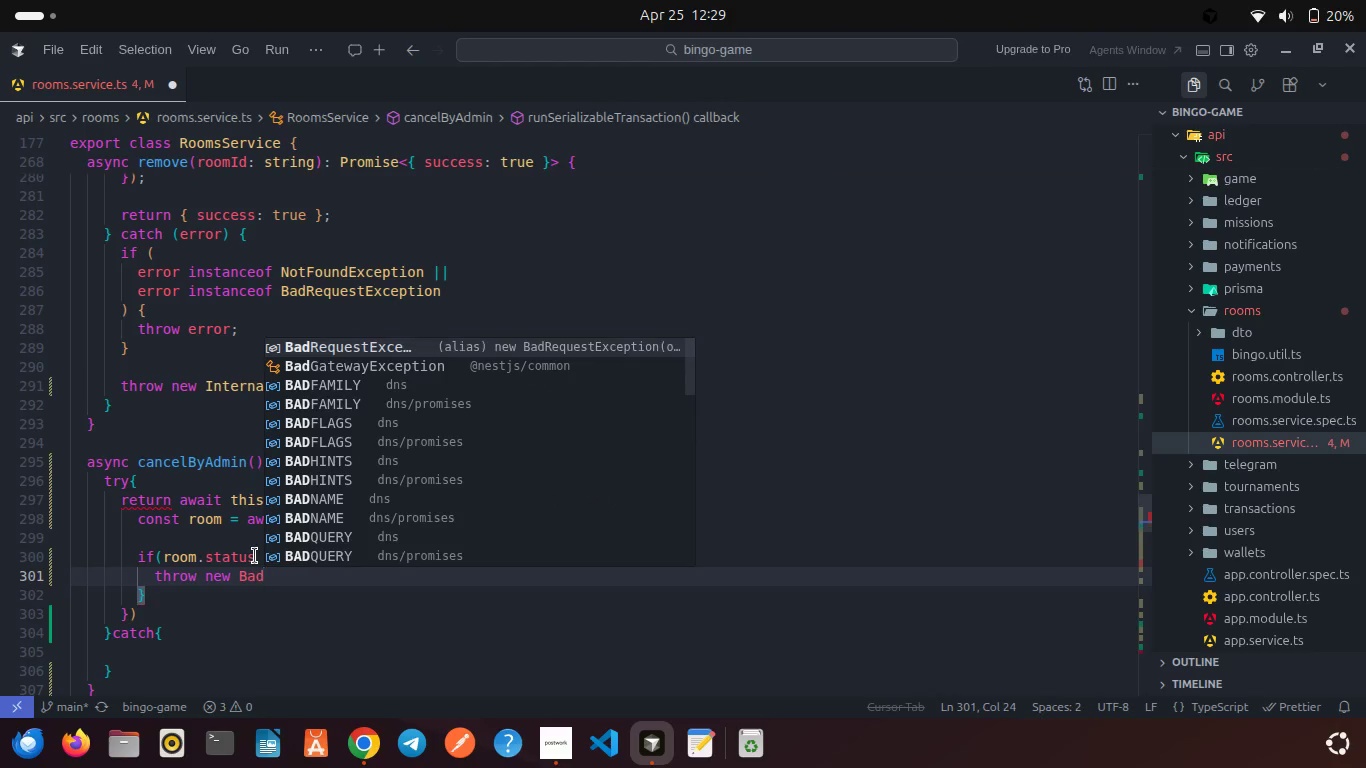 
 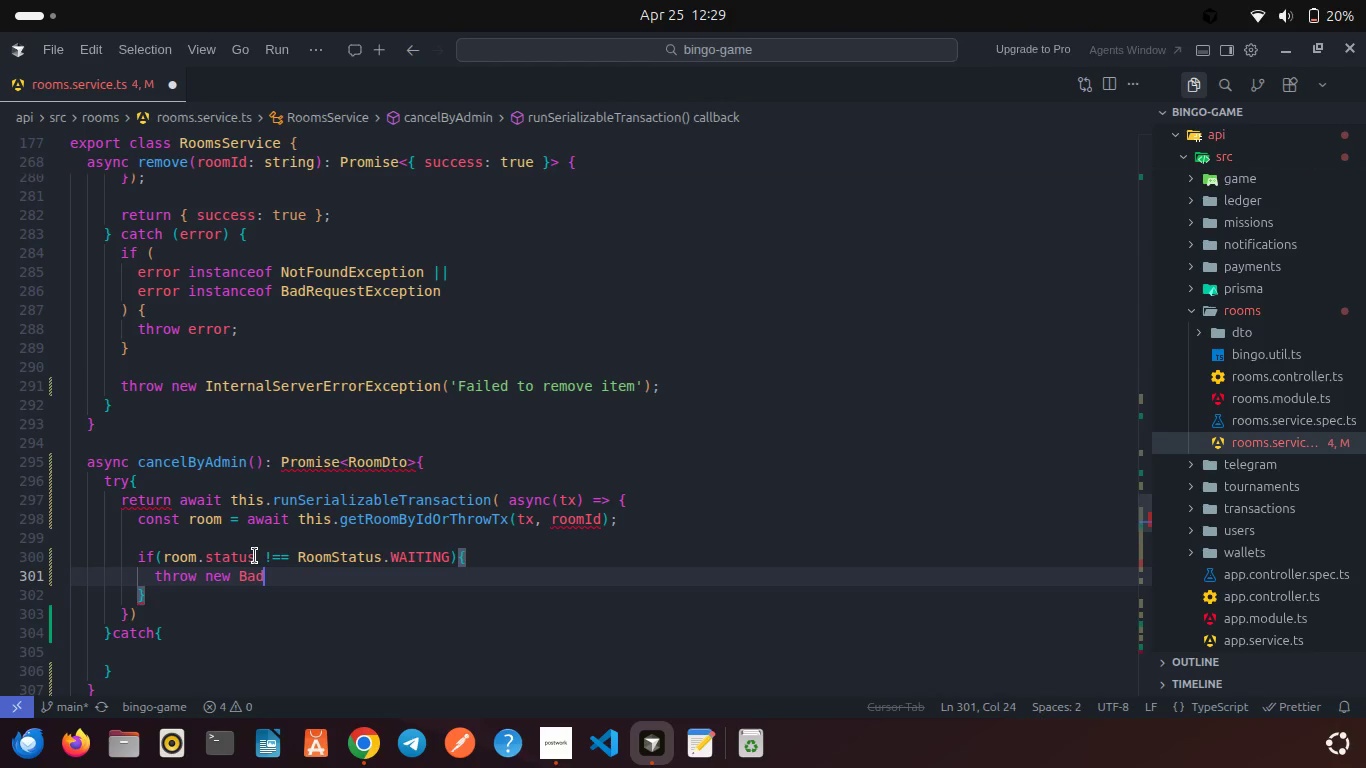 
hold_key(key=ShiftLeft, duration=0.44)
 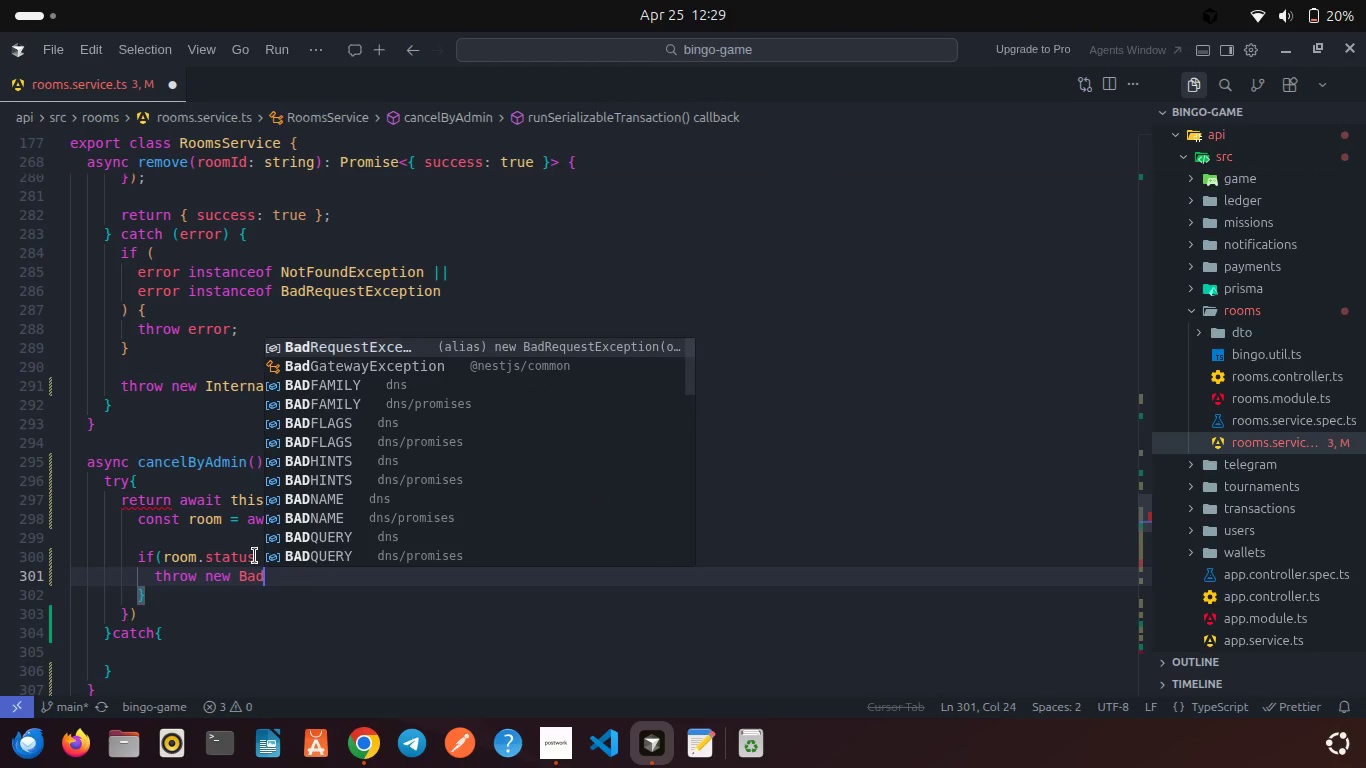 
key(Enter)
 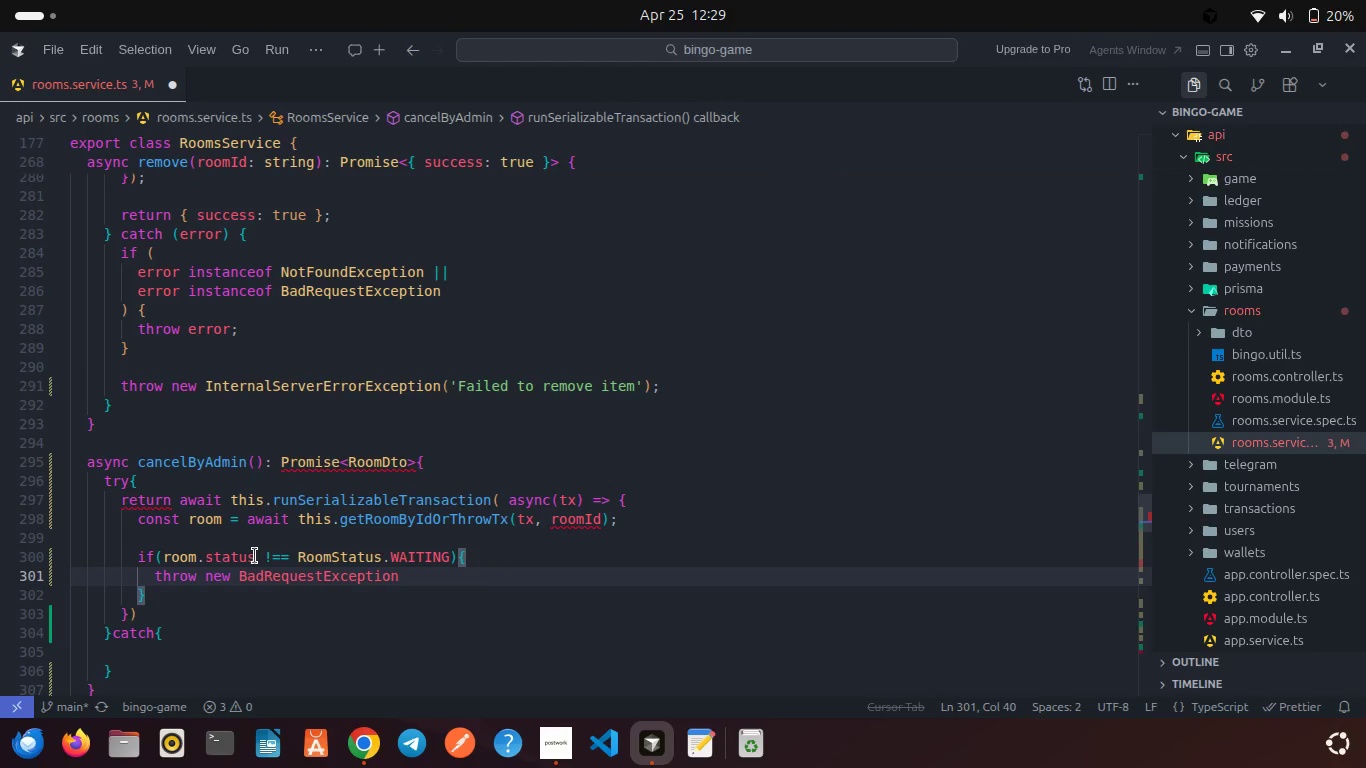 
type(('Only waiting rooms can be ca)
 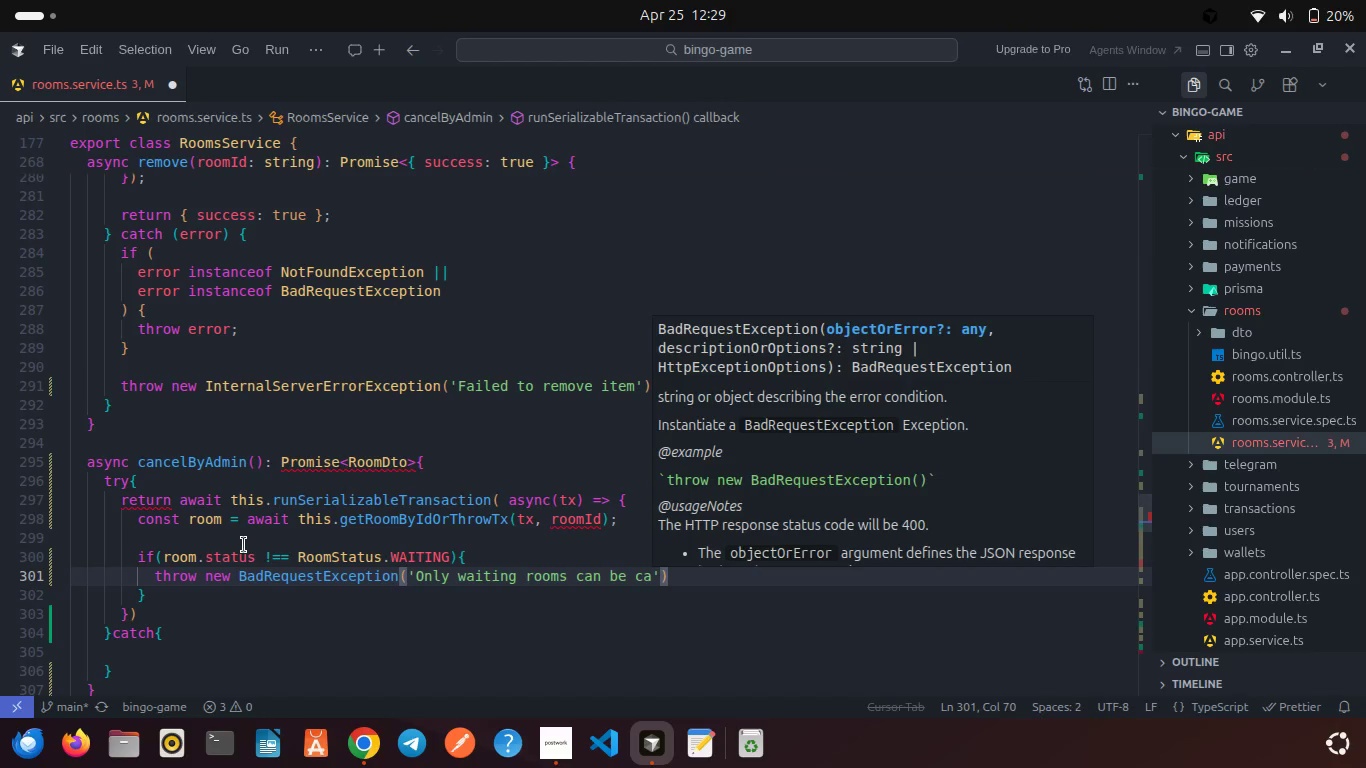 
key(N)
 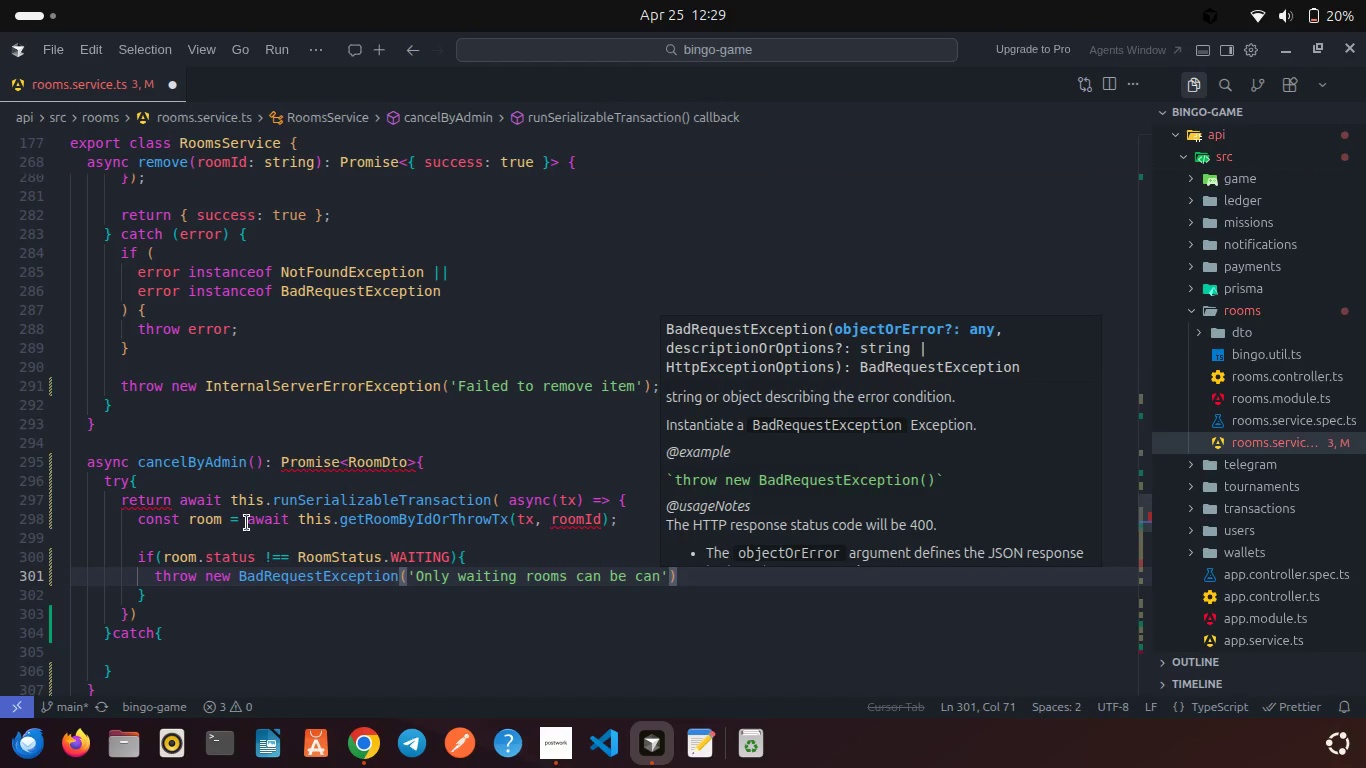 
type(celled)
 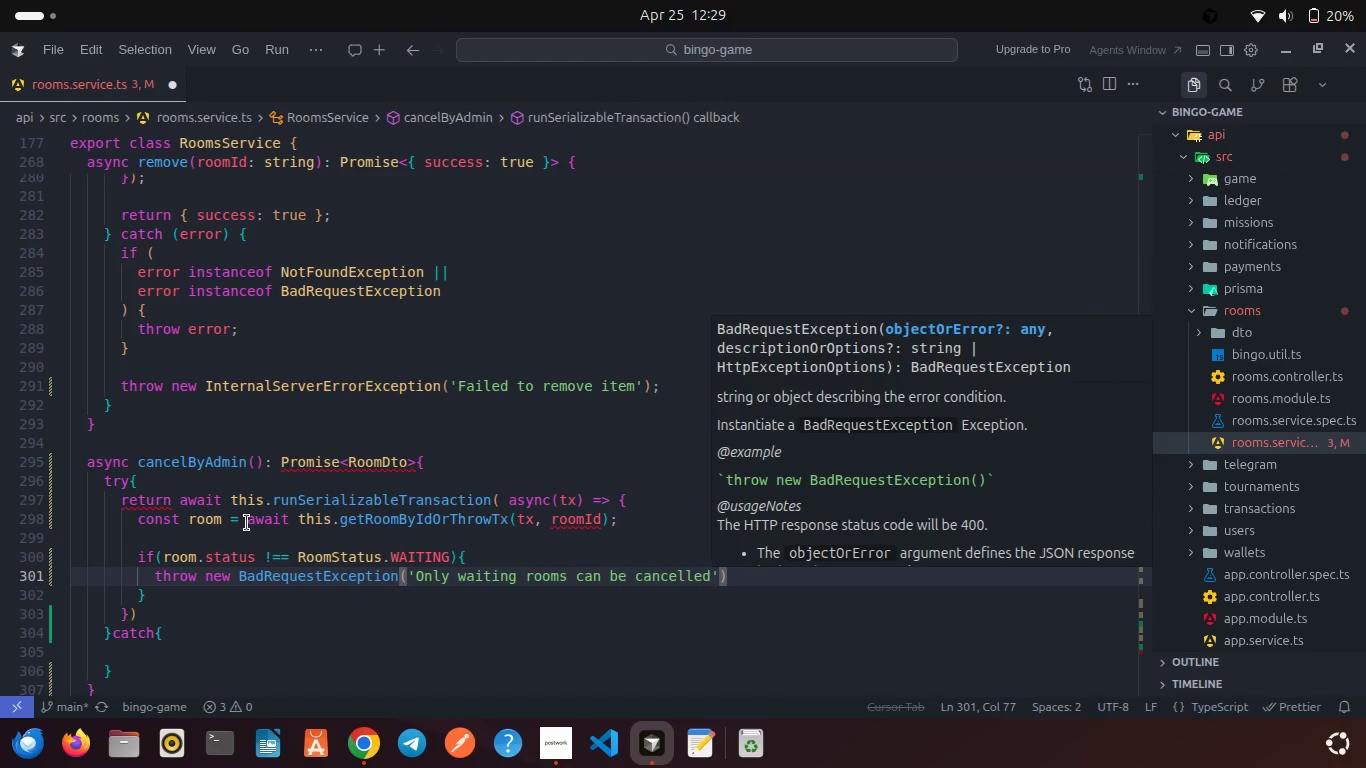 
key(ArrowRight)
 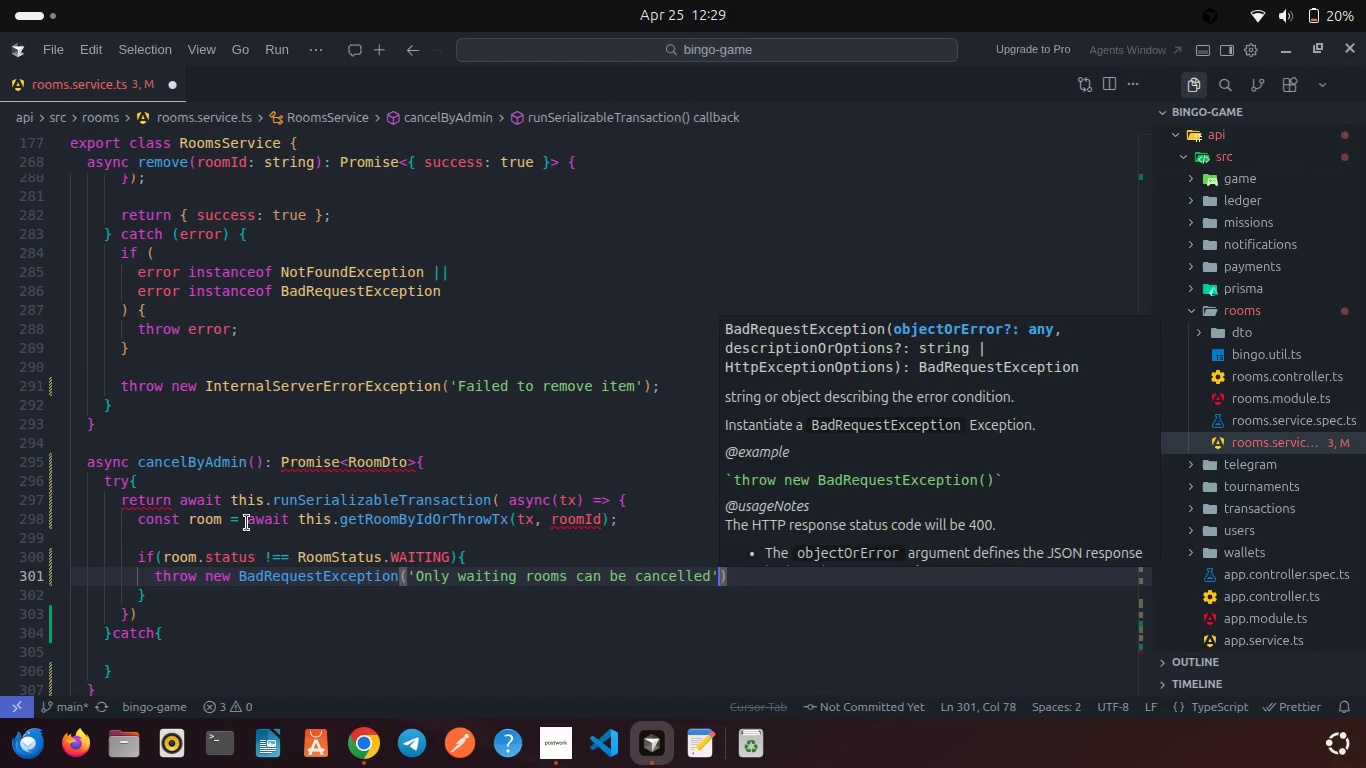 
key(ArrowRight)
 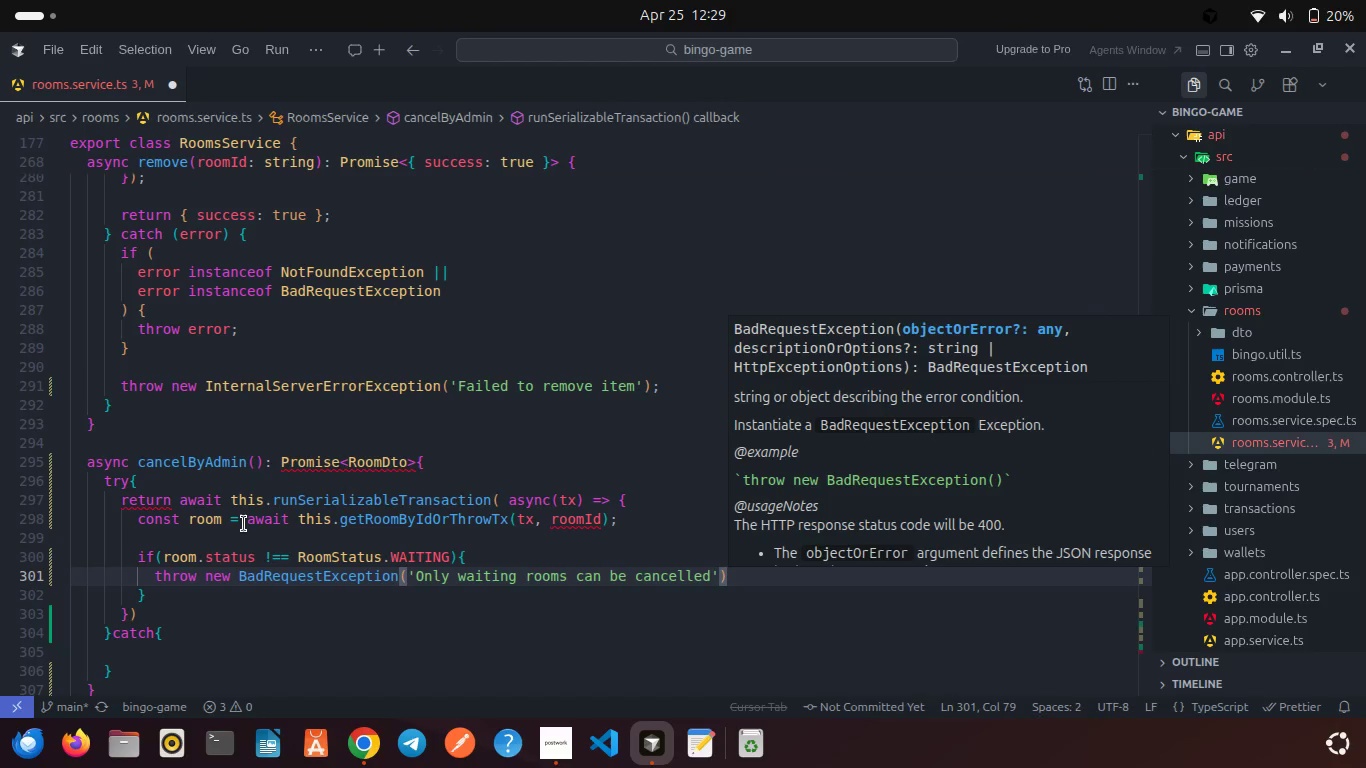 
key(Semicolon)
 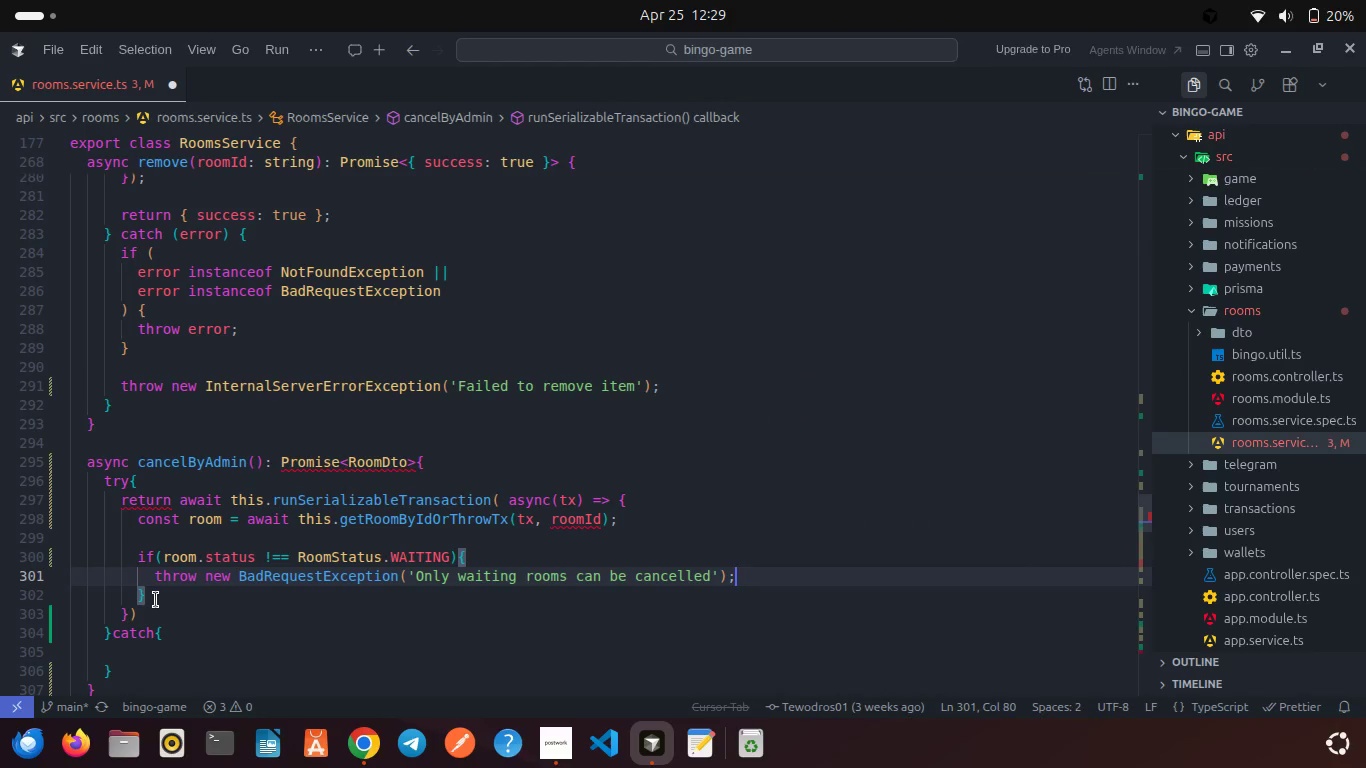 
left_click([154, 596])
 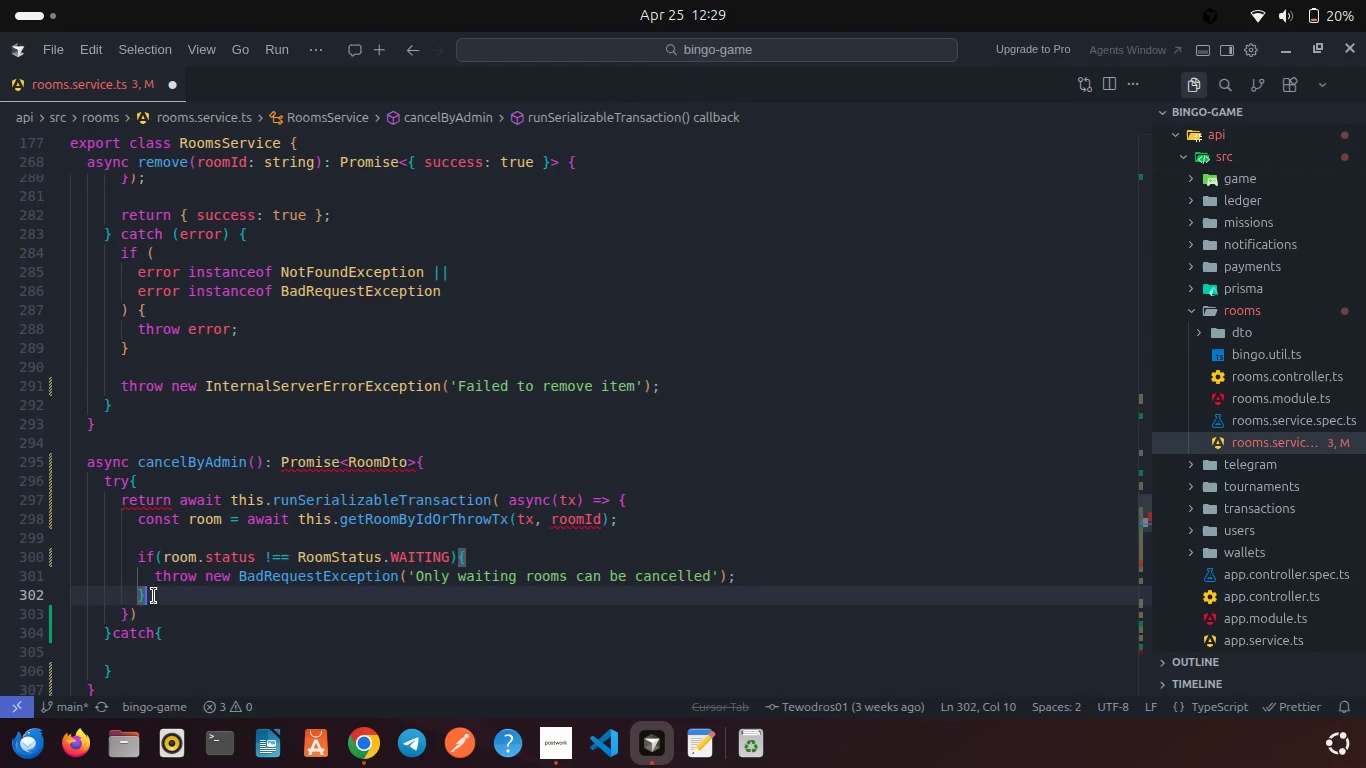 
key(Enter)
 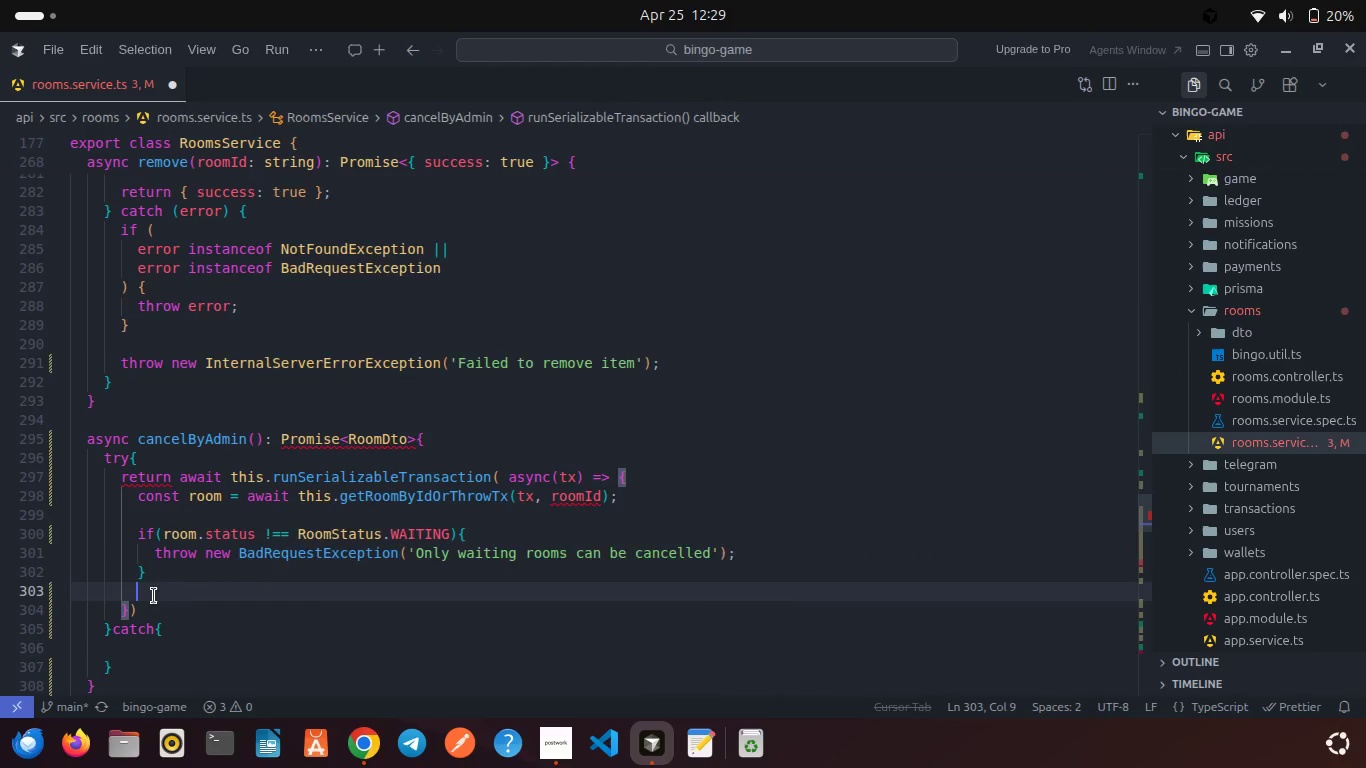 
key(Enter)
 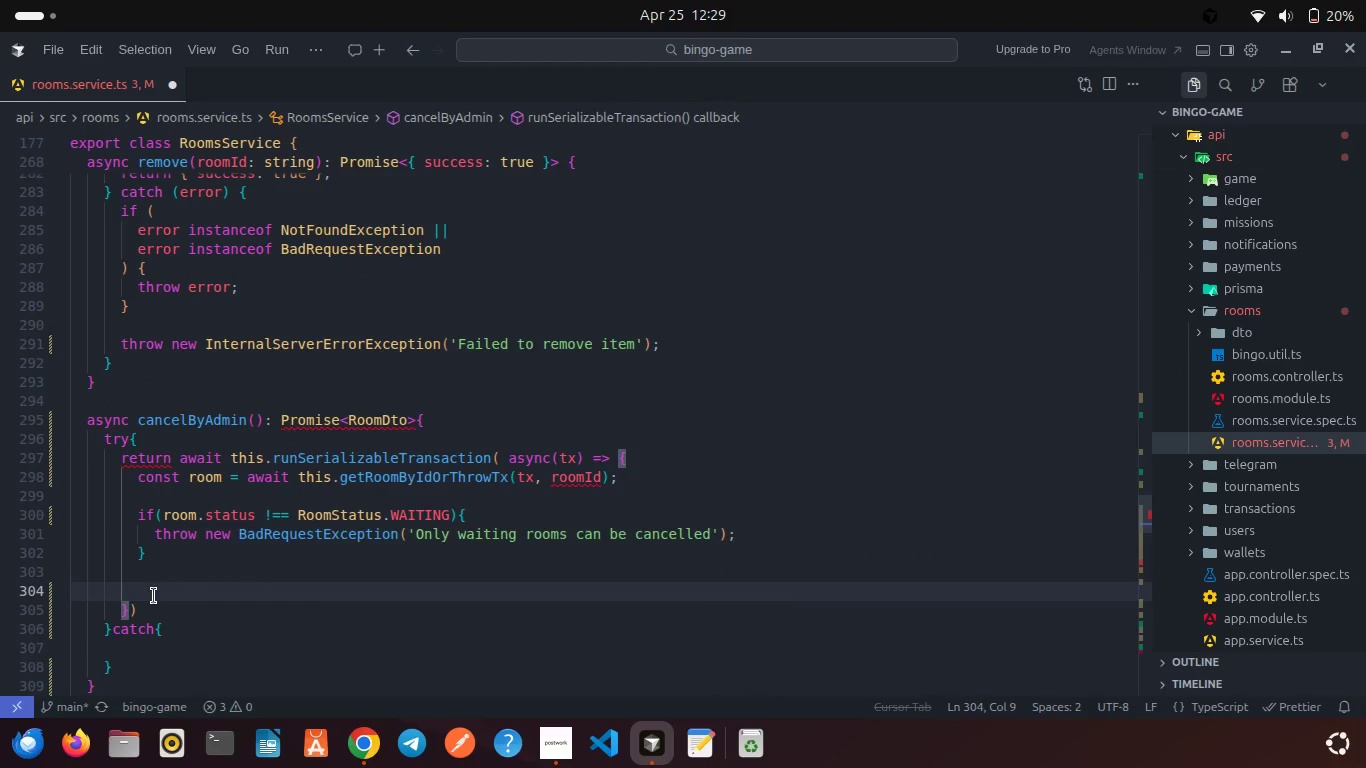 
type(const finishedAt = new Date();)
 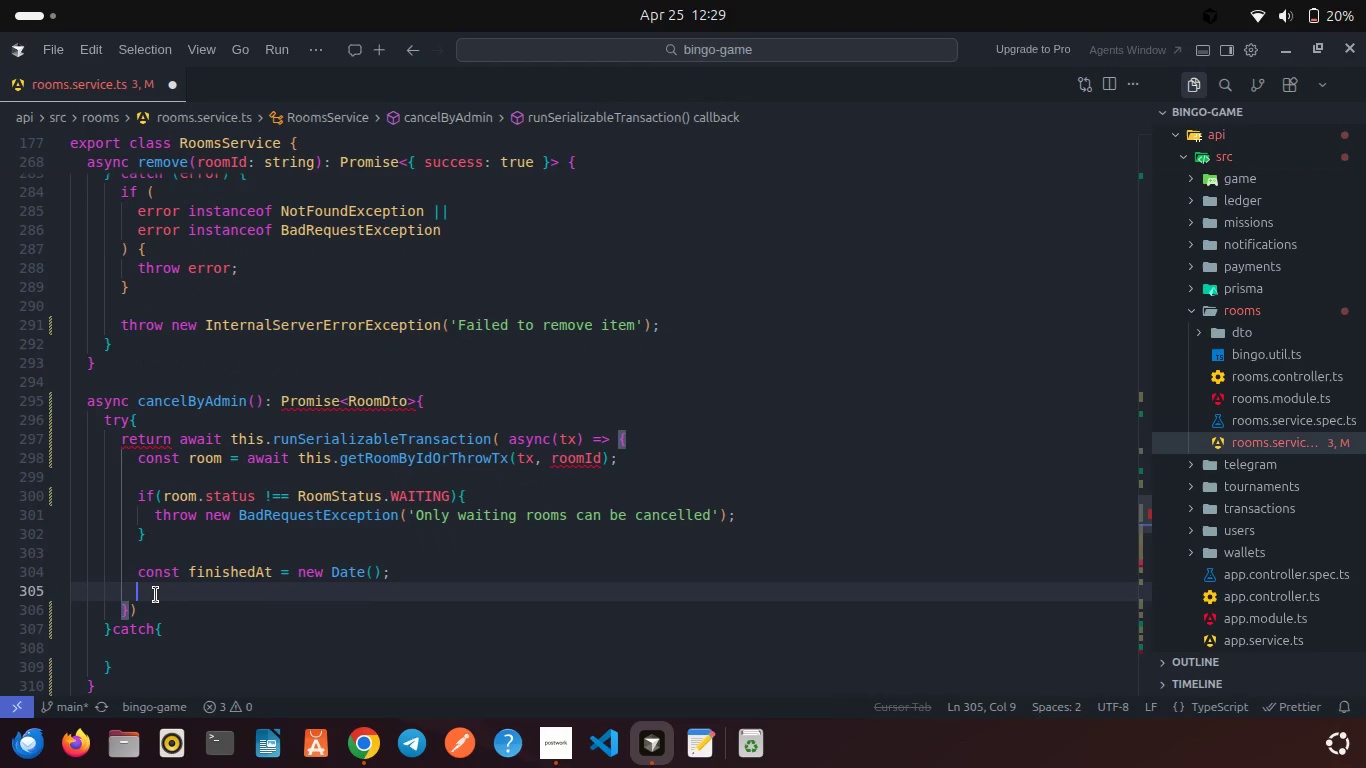 
 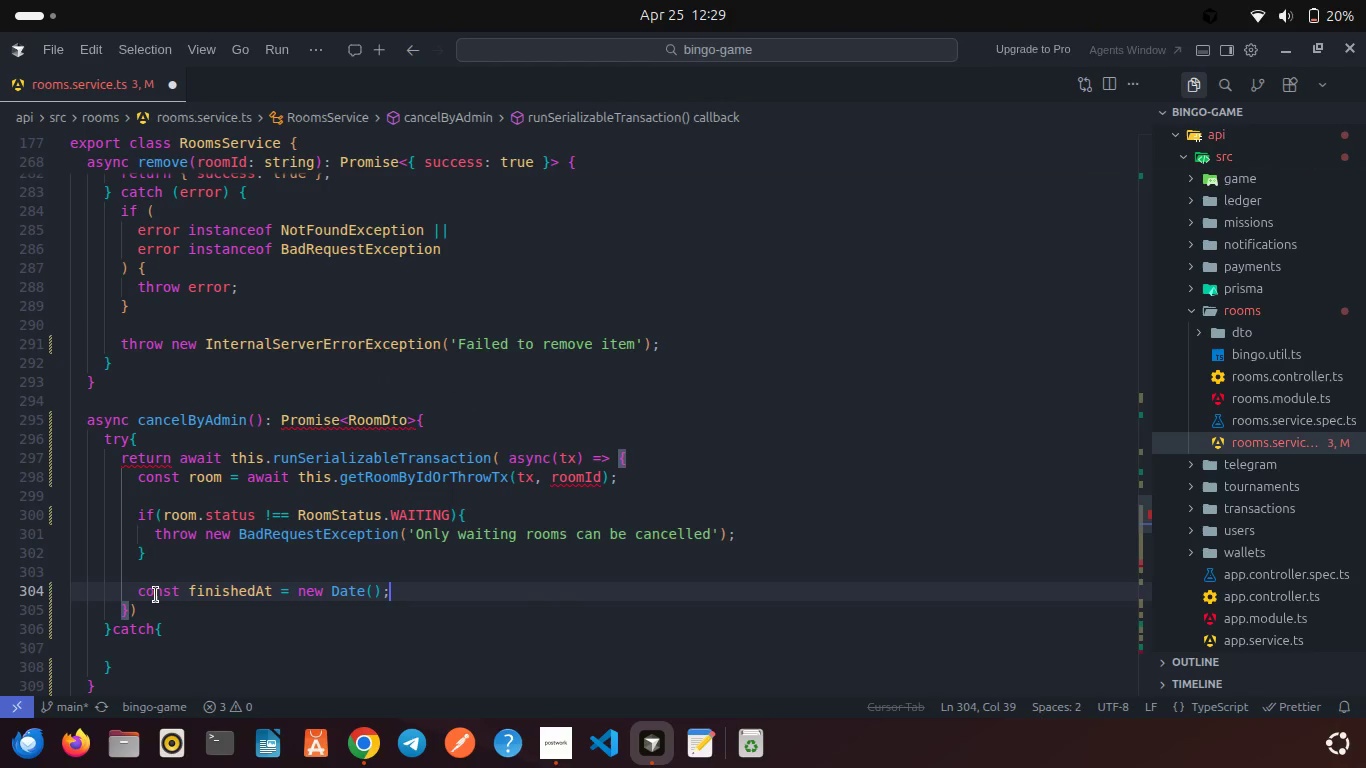 
key(Enter)
 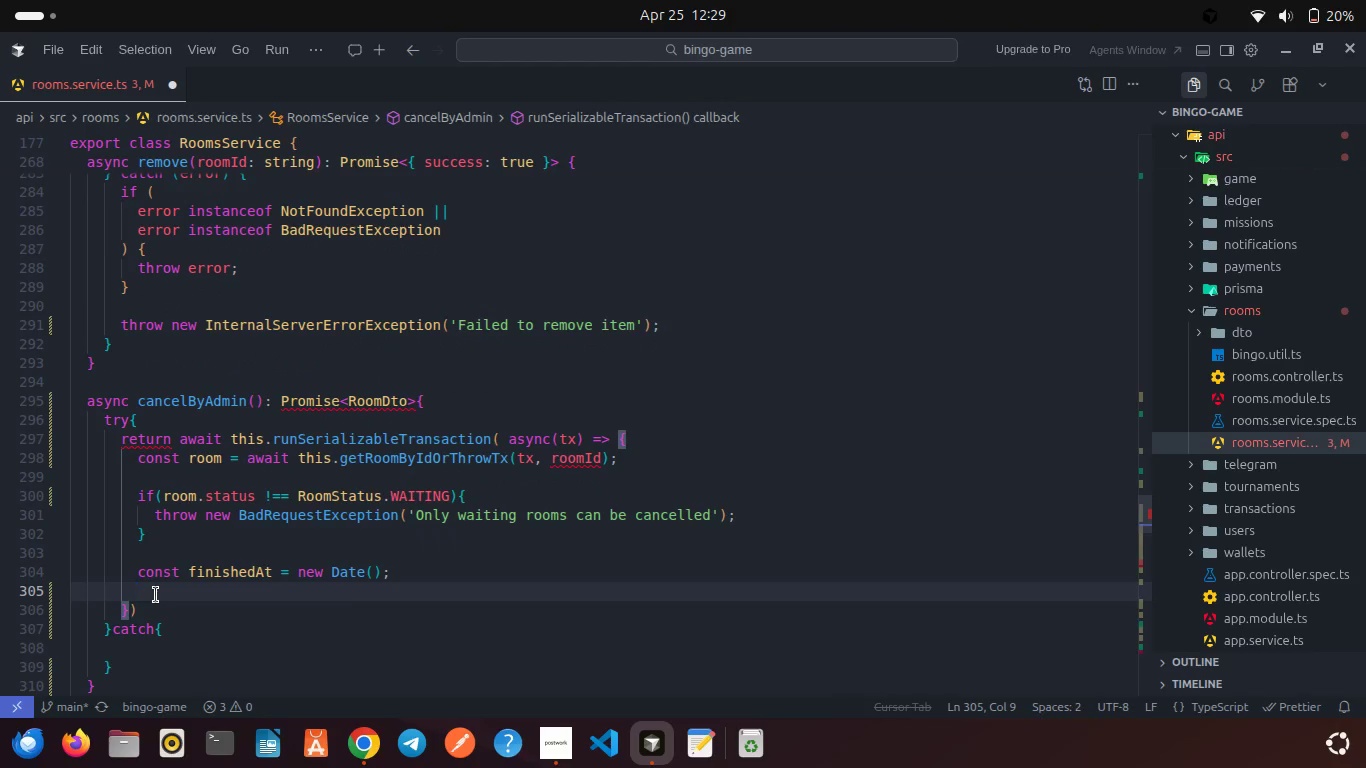 
type(const roomPlayers = awai)
 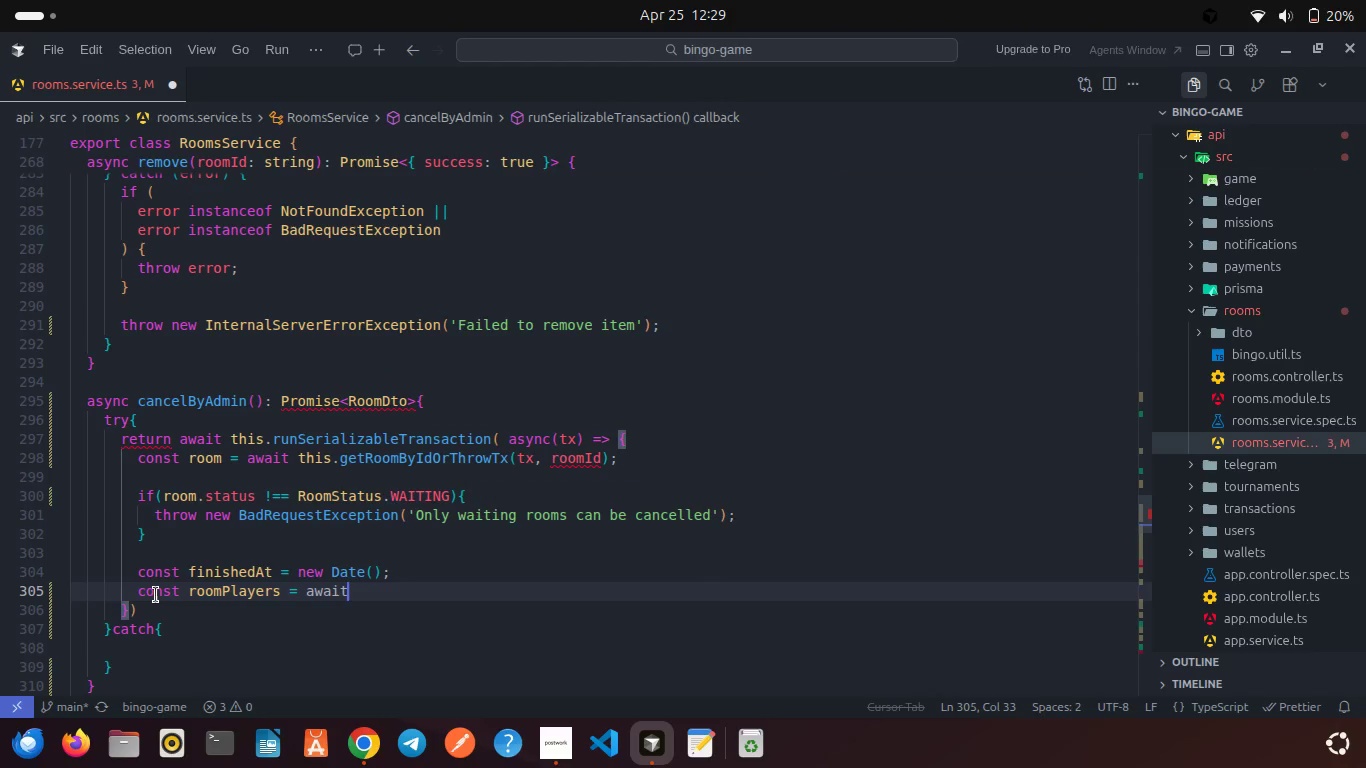 
 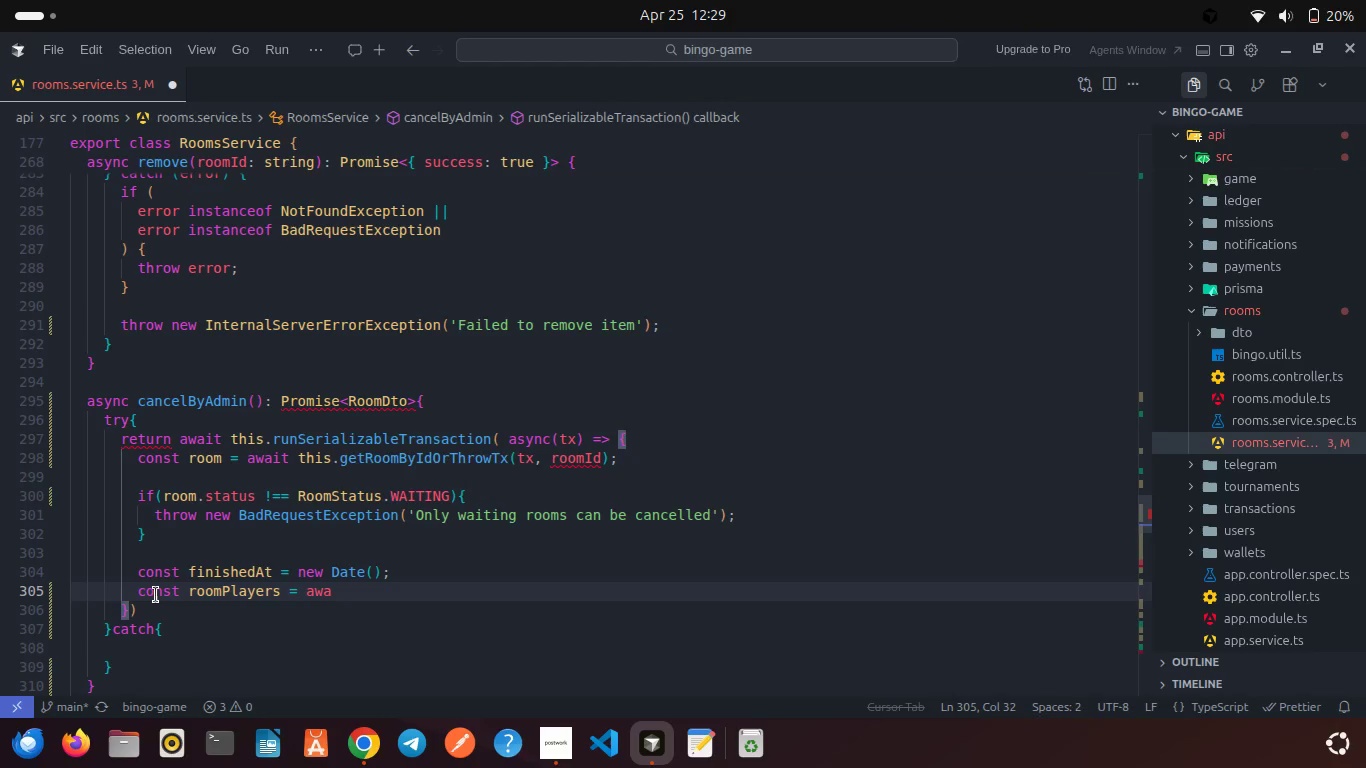 
key(Enter)
 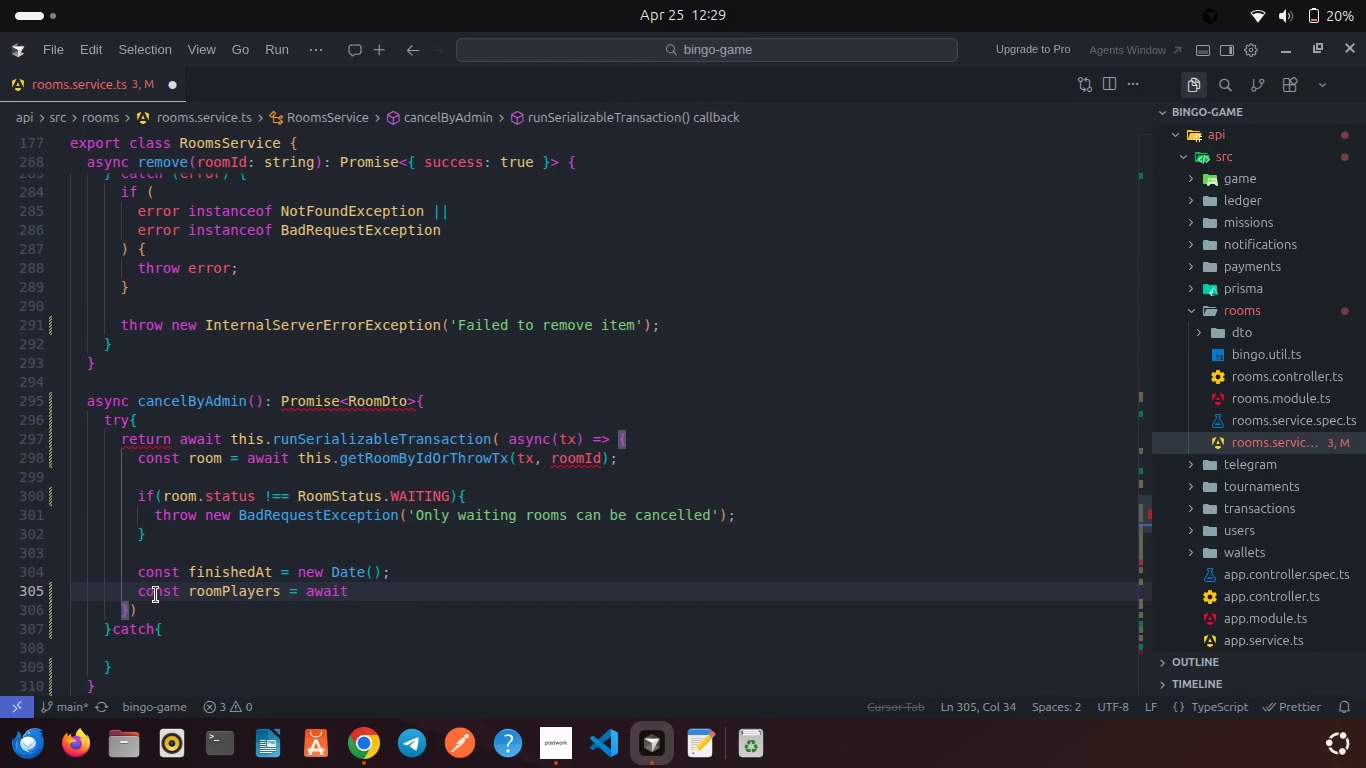 
type( tx.roo)
 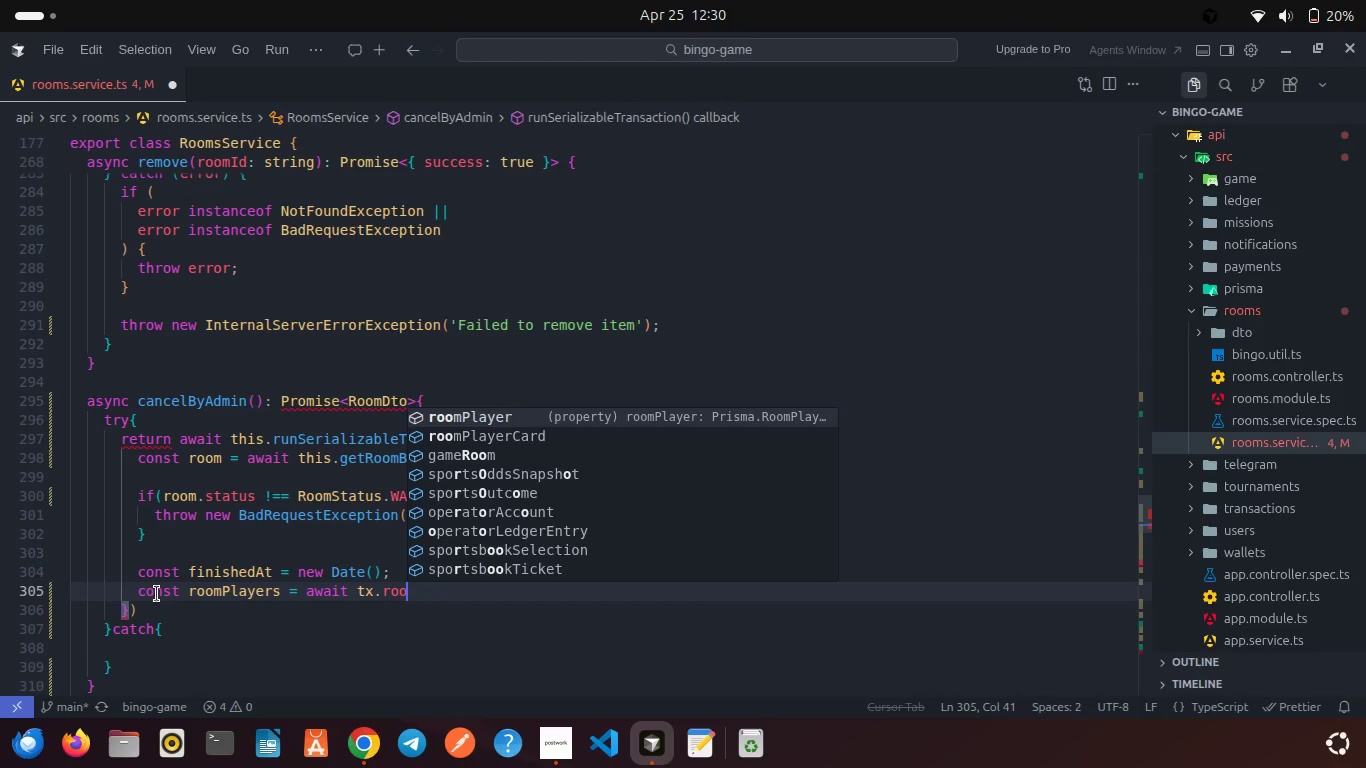 
key(Enter)
 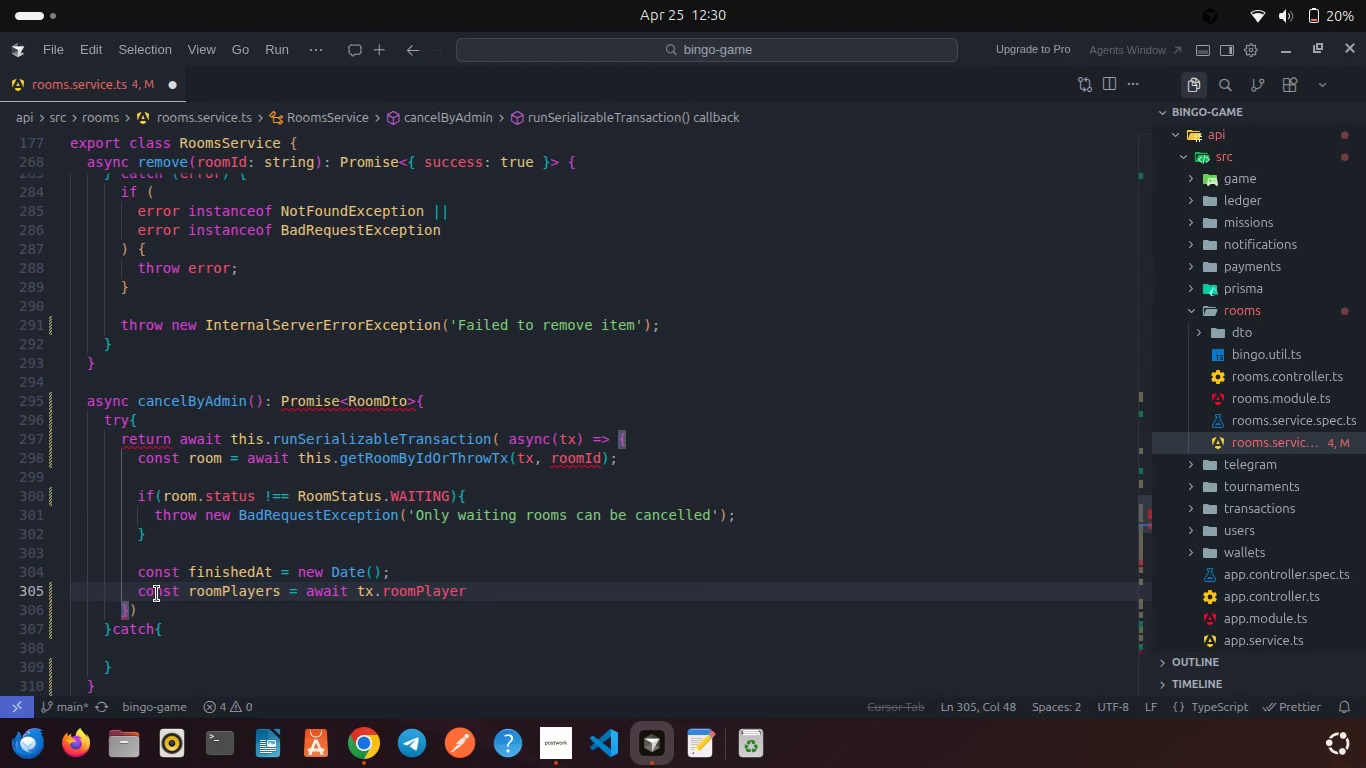 
type(.fin)
 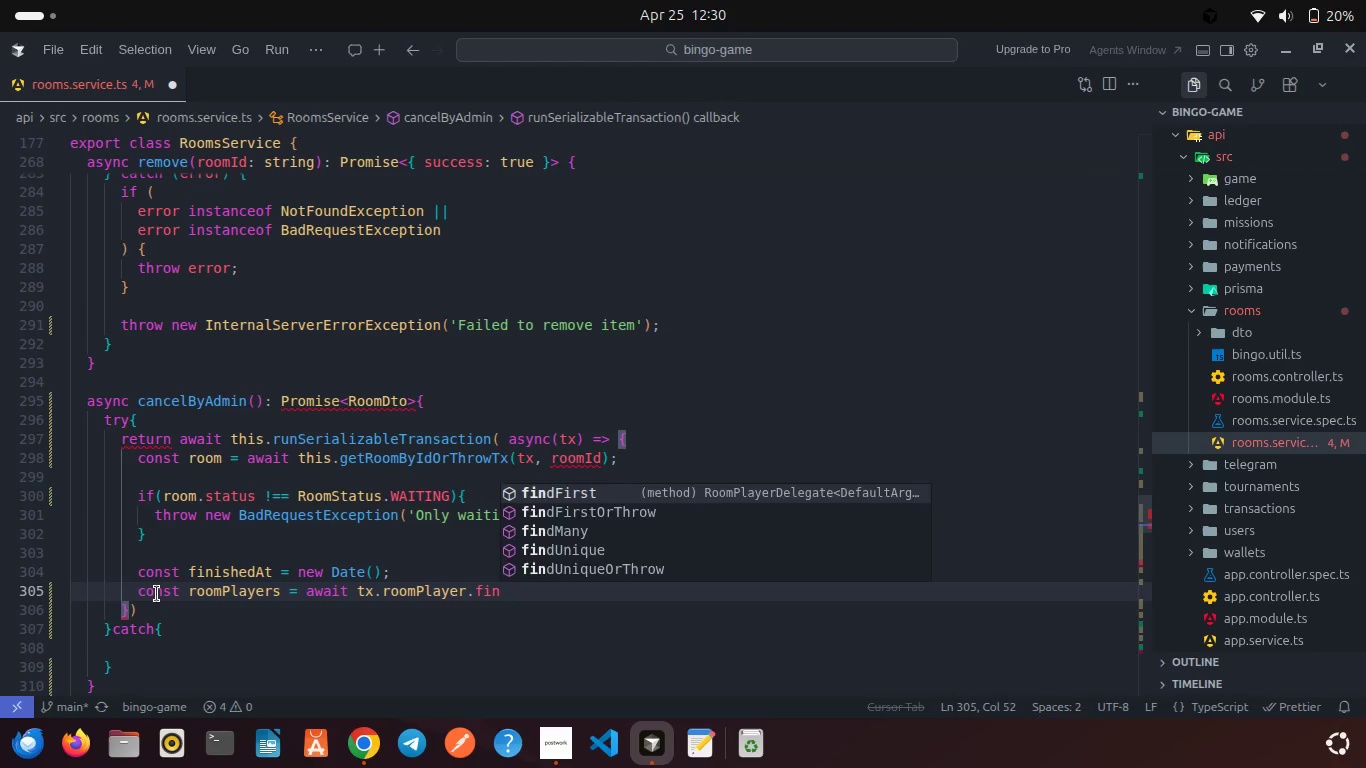 
key(Enter)
 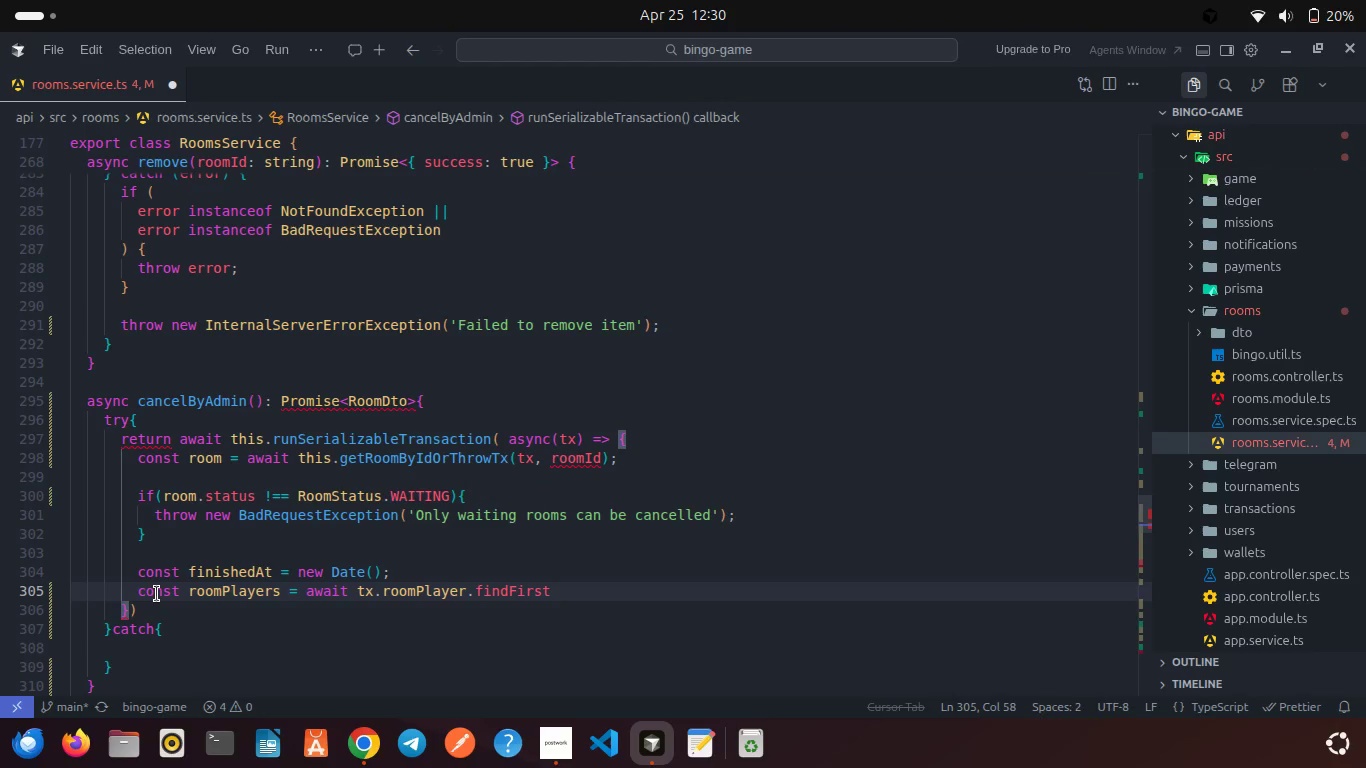 
key(Backspace)
key(Backspace)
key(Backspace)
key(Backspace)
key(Backspace)
type(Man)
 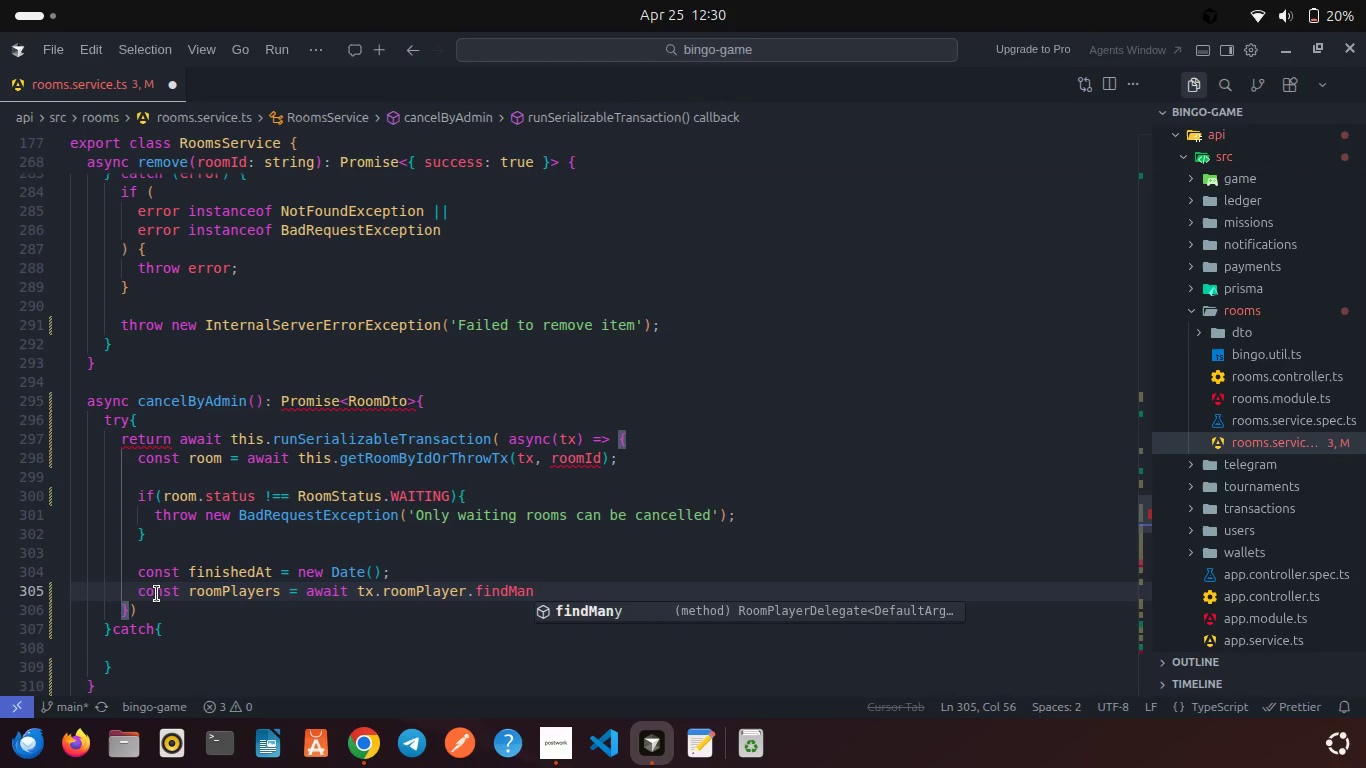 
key(Enter)
 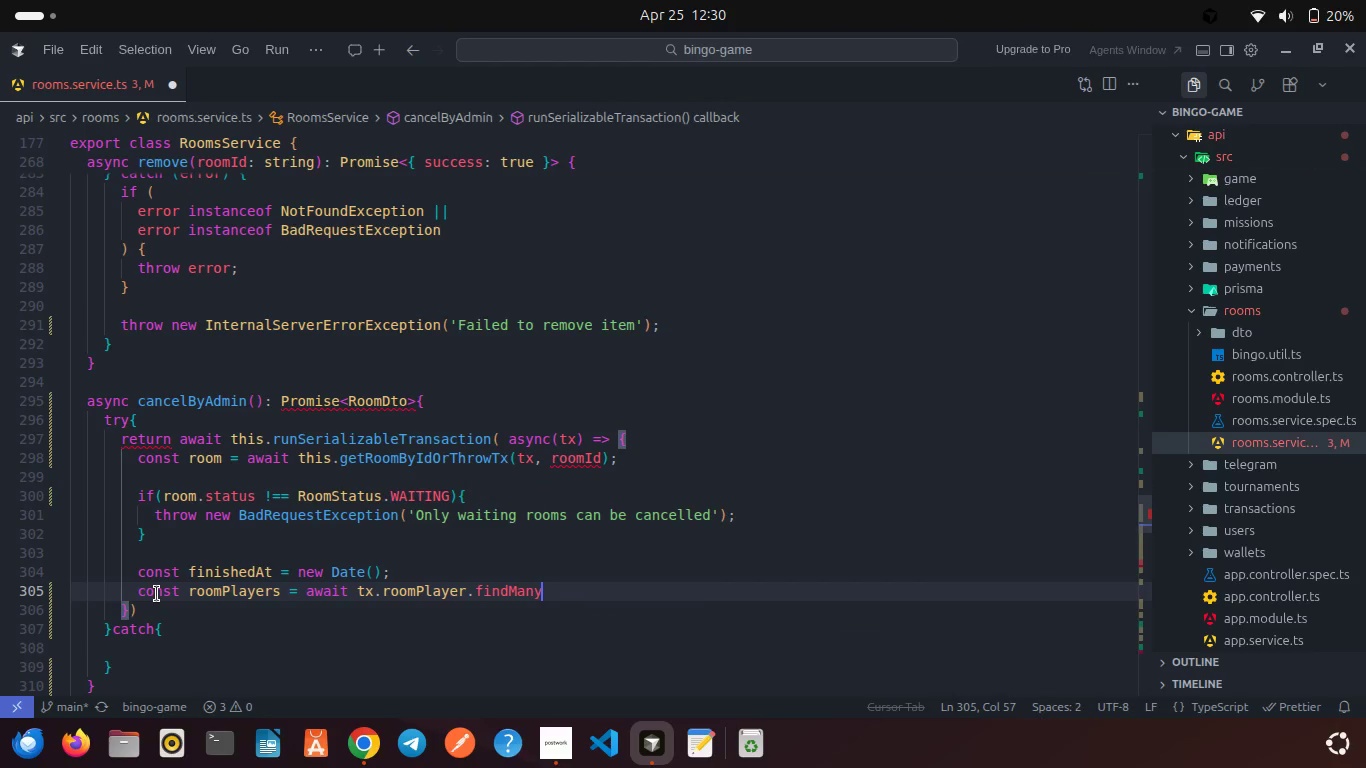 
key(Shift+9)
 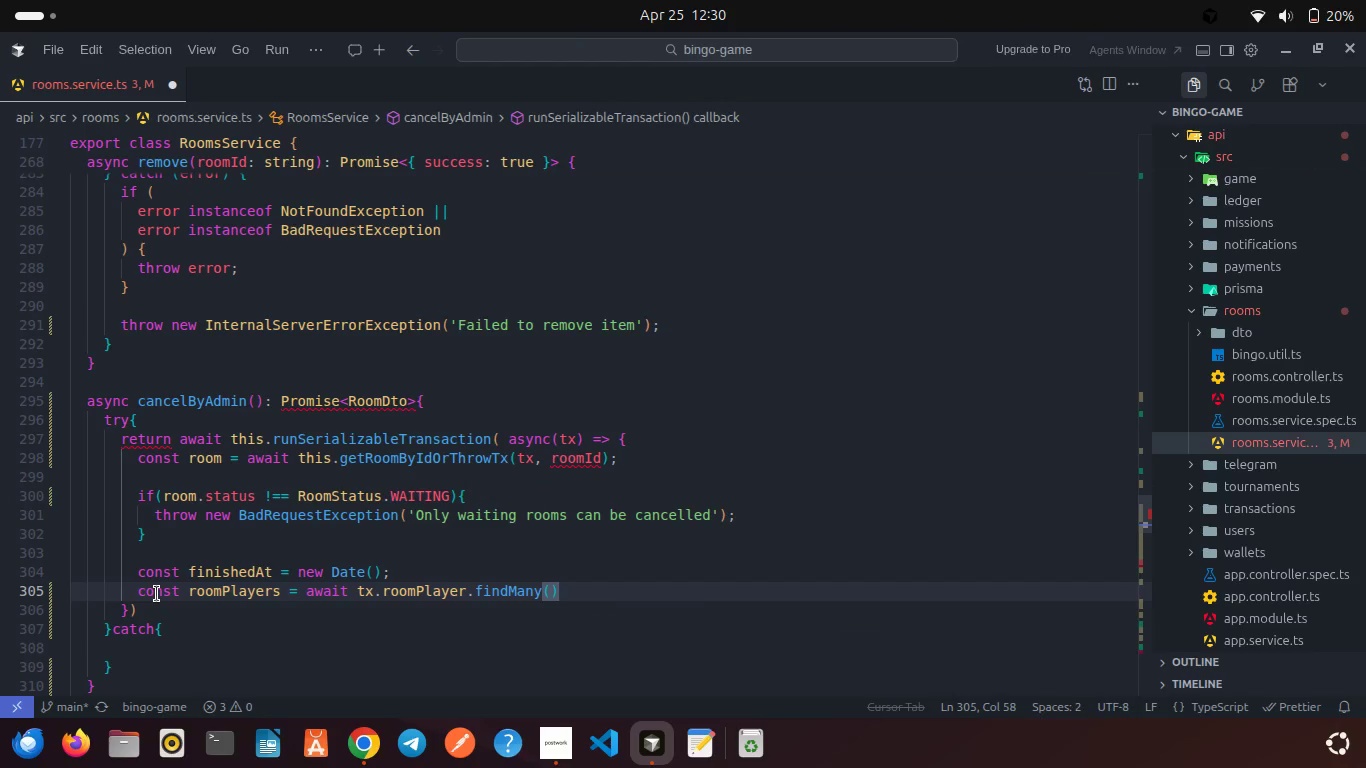 
key(Shift+ShiftRight)
 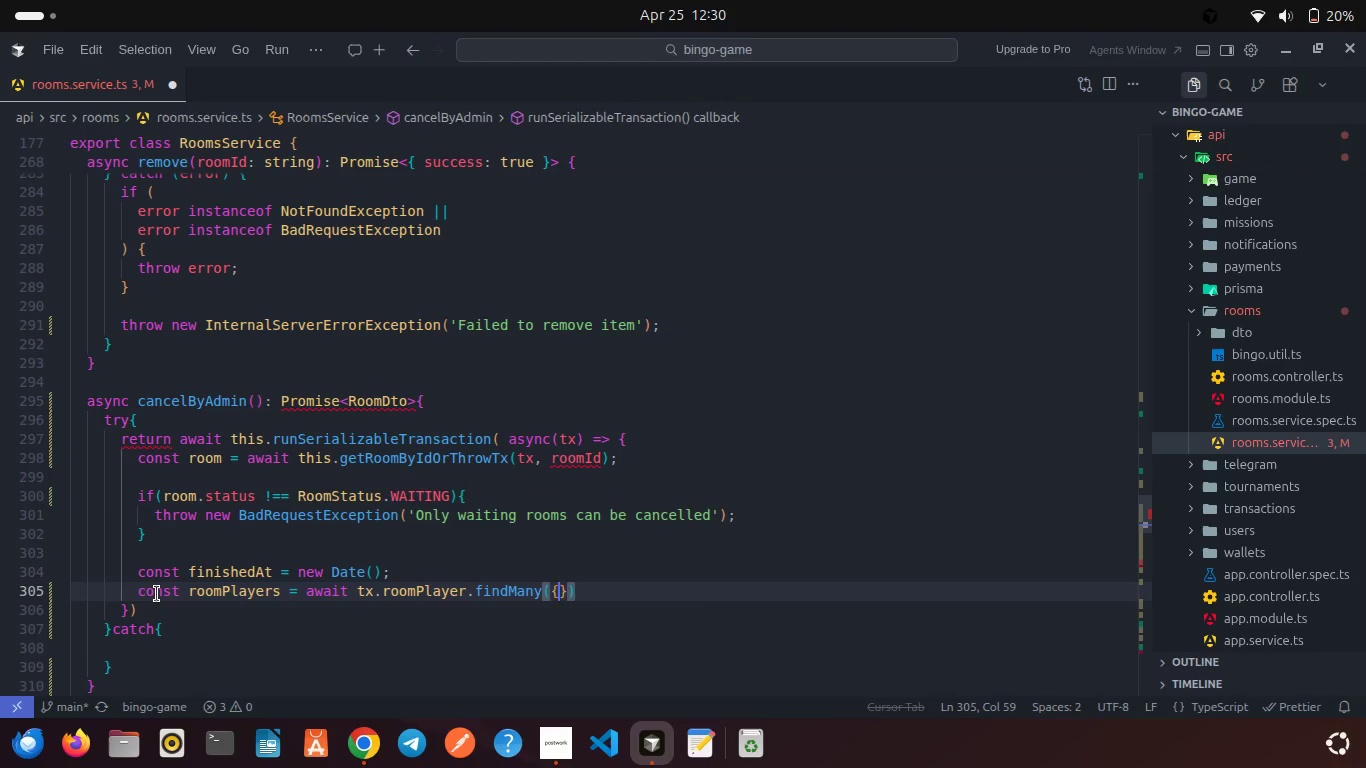 
key(Shift+BracketLeft)
 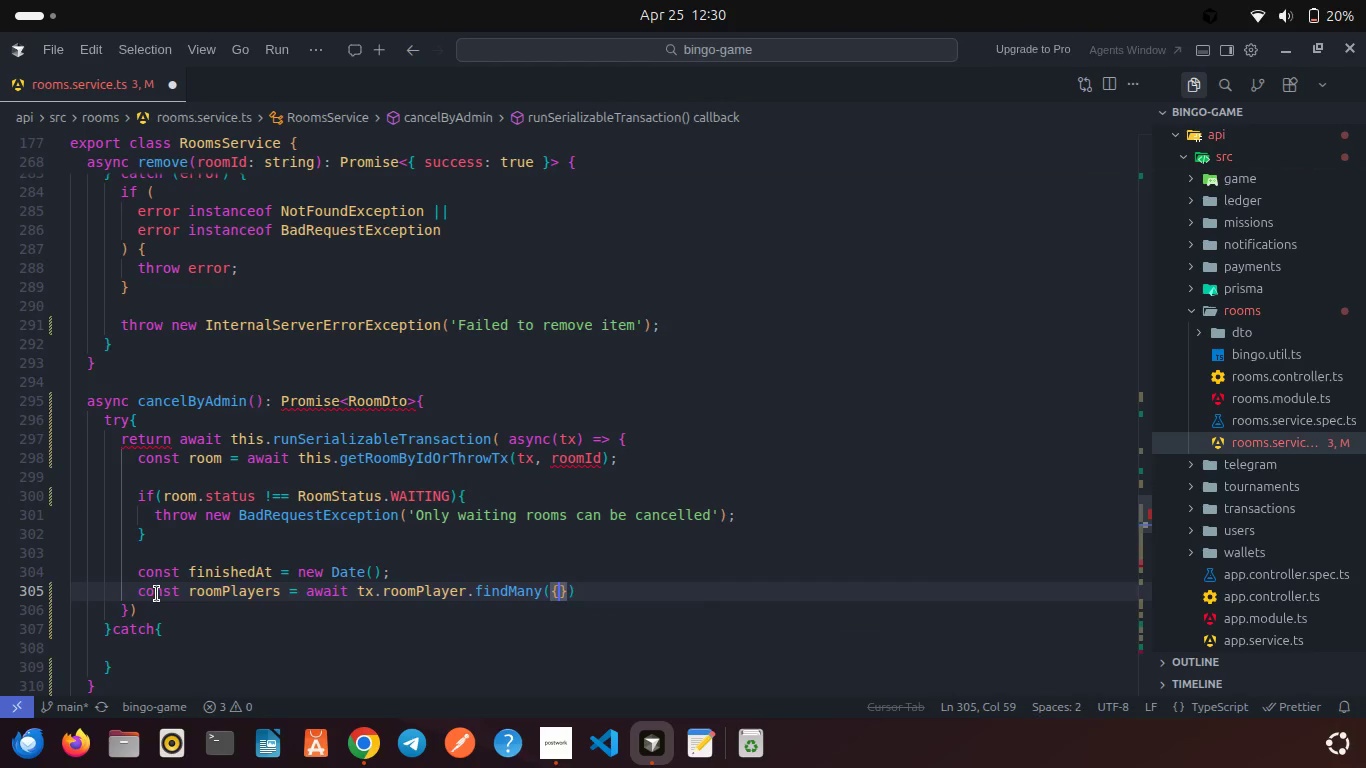 
key(Enter)
 